 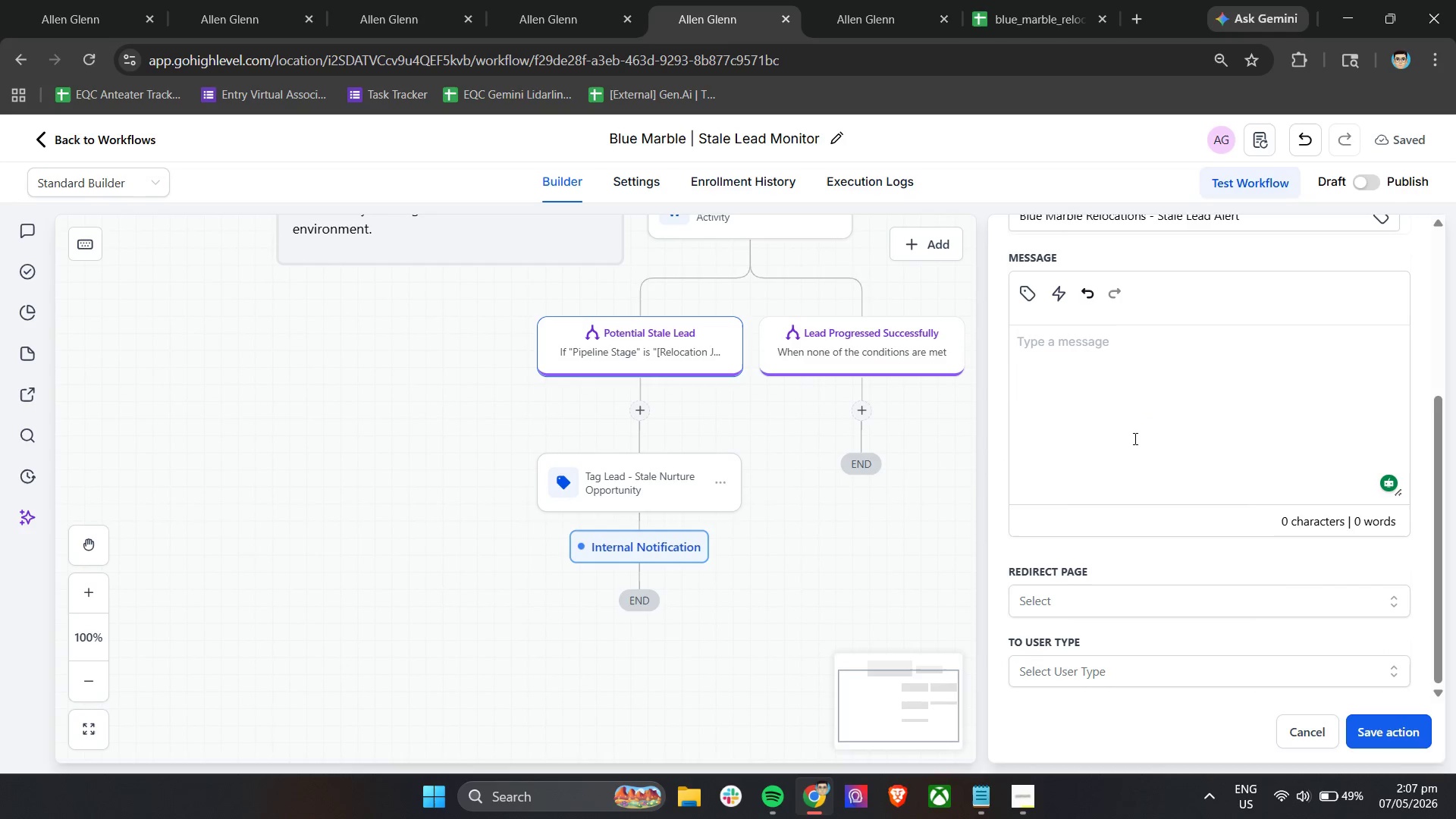 
type(A relocation prospect has )
 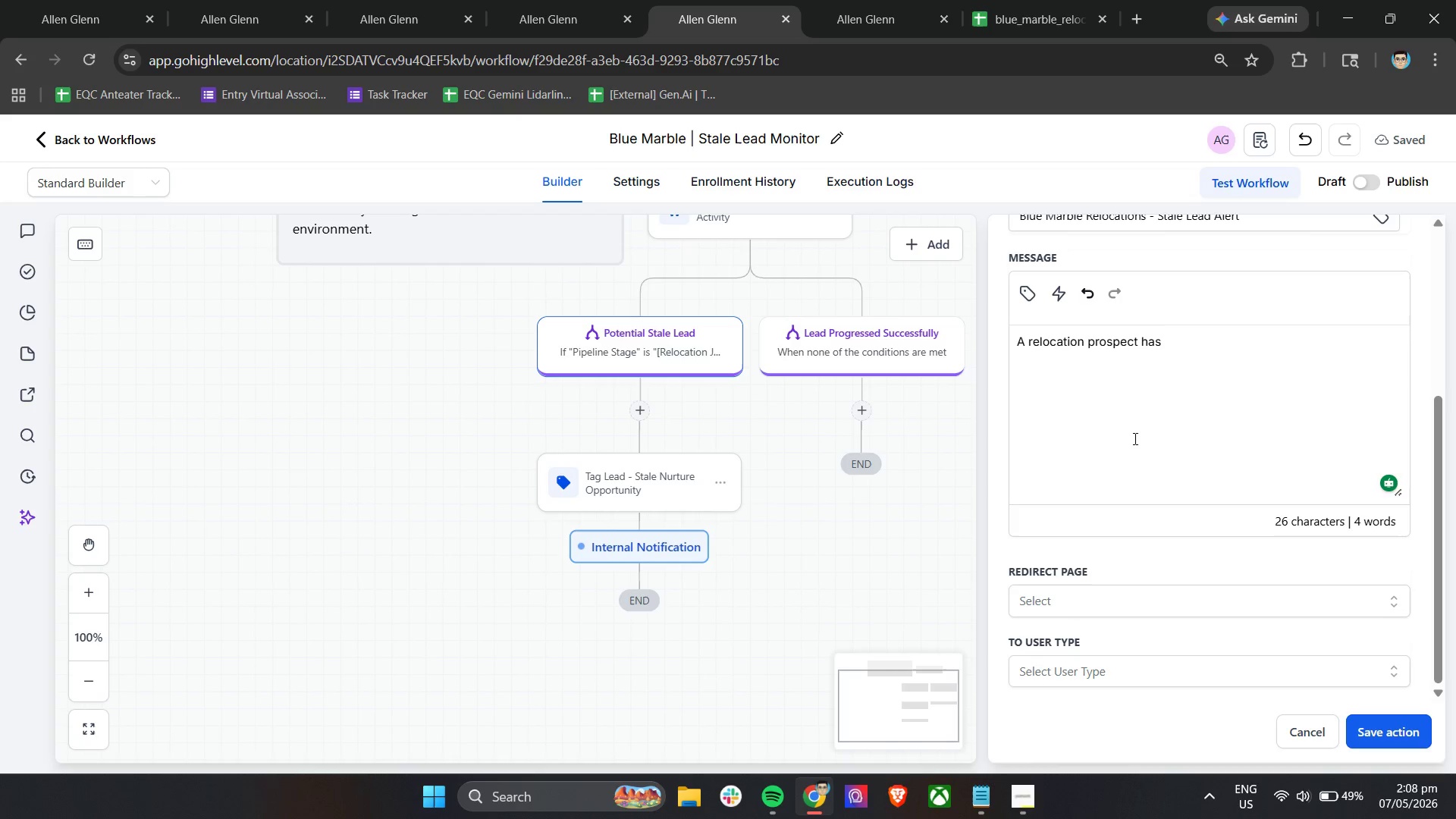 
wait(5.09)
 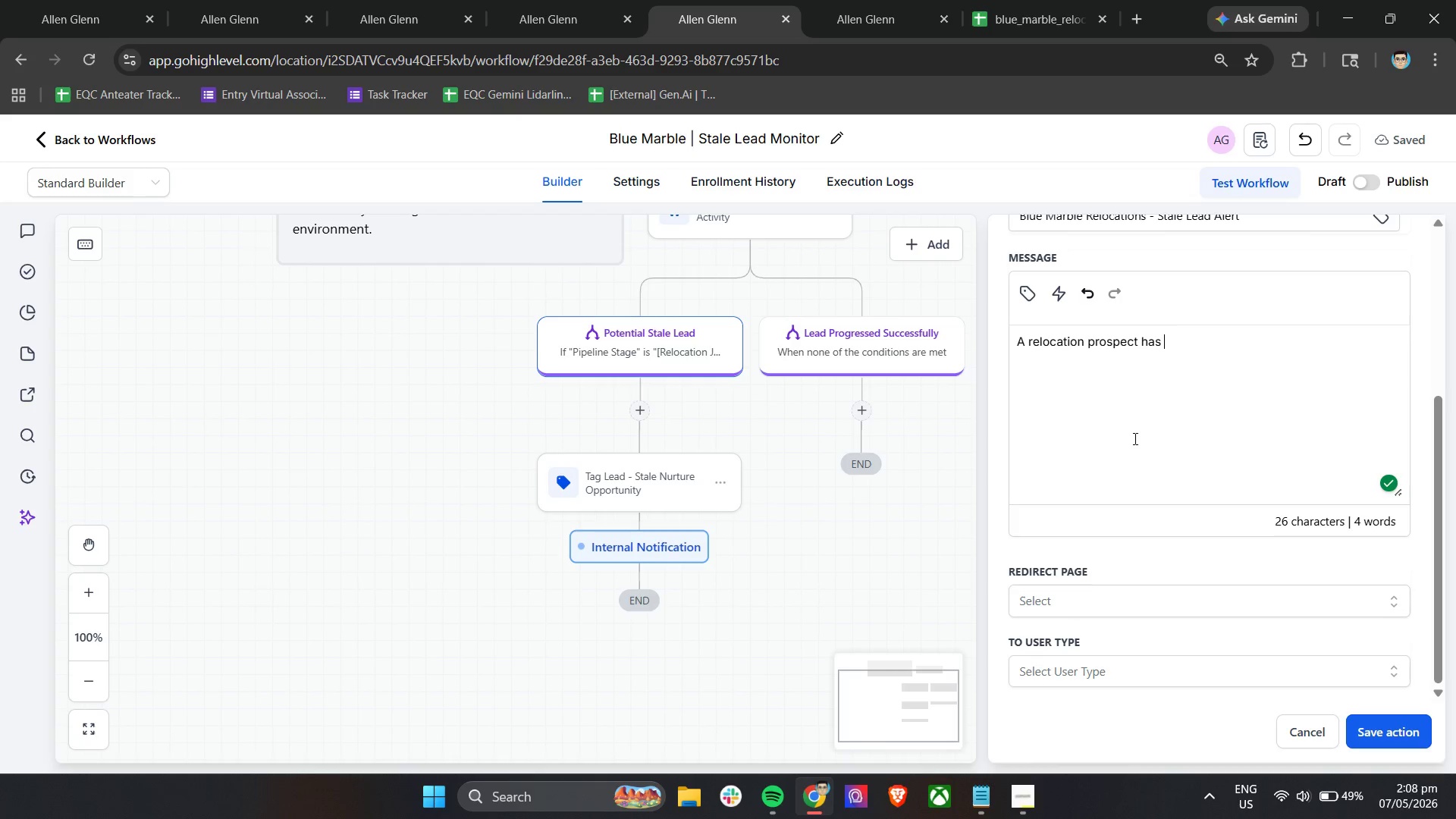 
type(remained wih)
key(Backspace)
type(th in an active )
 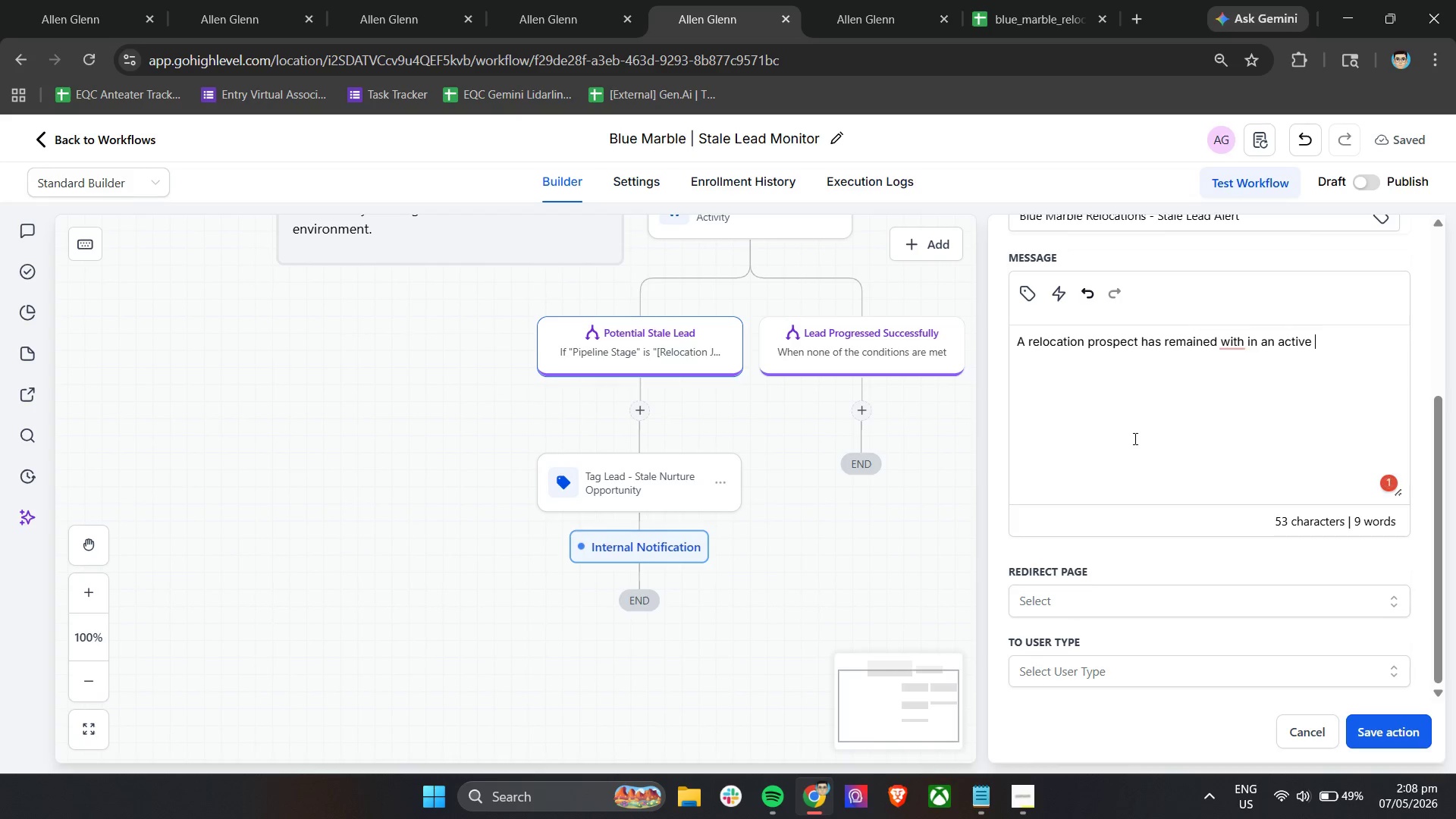 
mouse_move([1244, 359])
 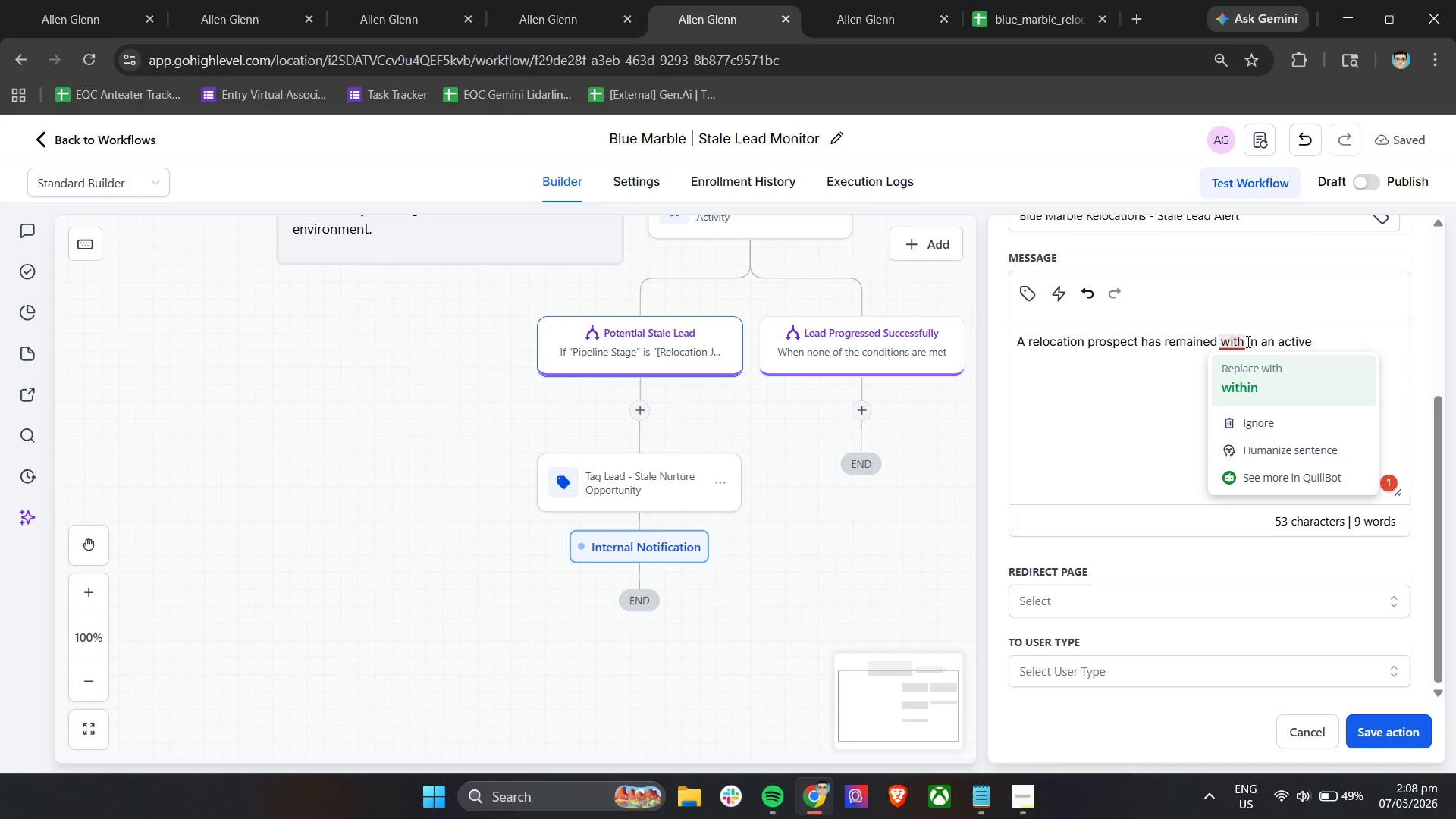 
left_click([1247, 341])
 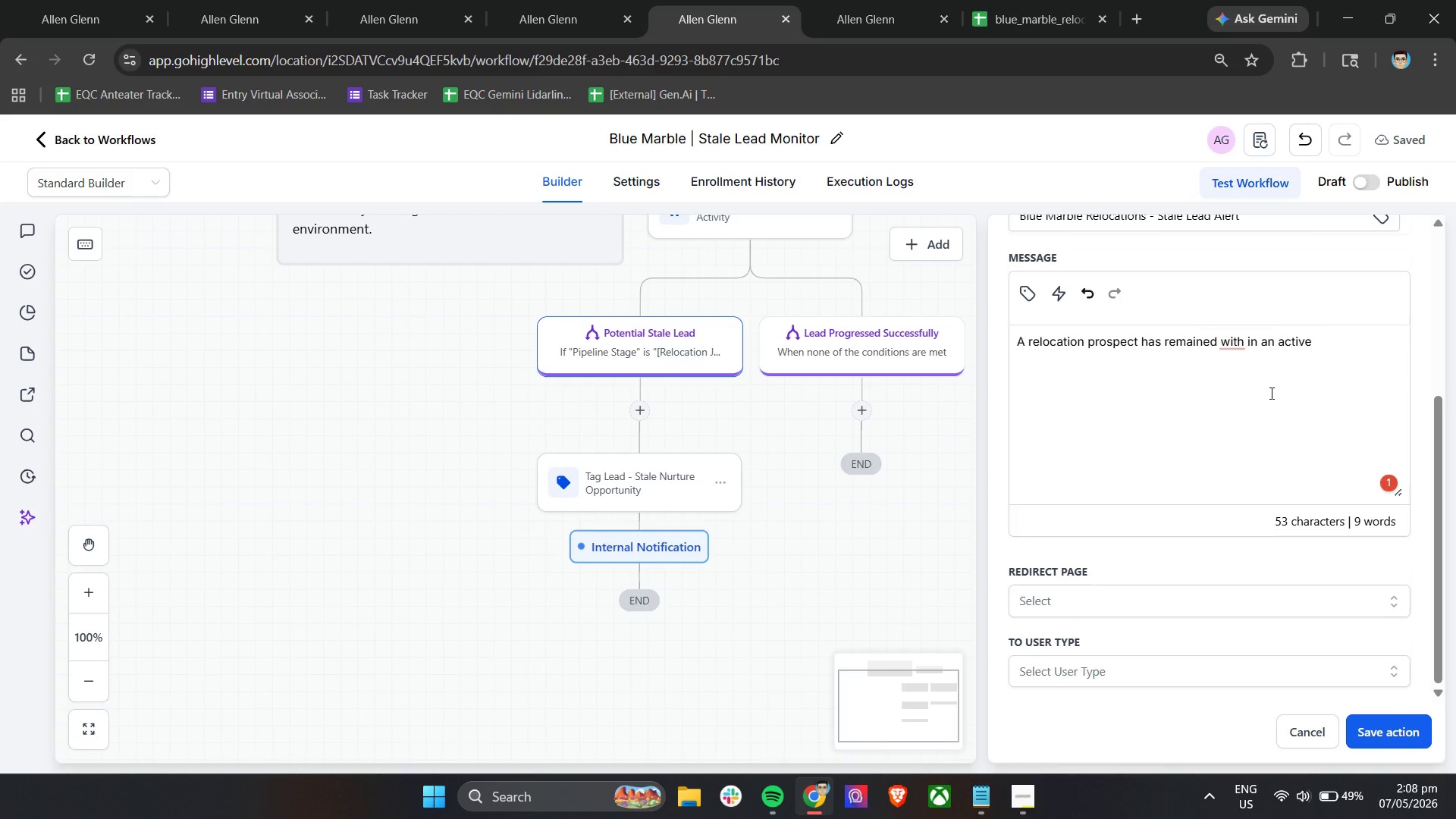 
key(Backspace)
type(nurture stage for more than 48 hours wu)
key(Backspace)
type(ithout measurable piple)
key(Backspace)
key(Backspace)
type(eline progression.)
 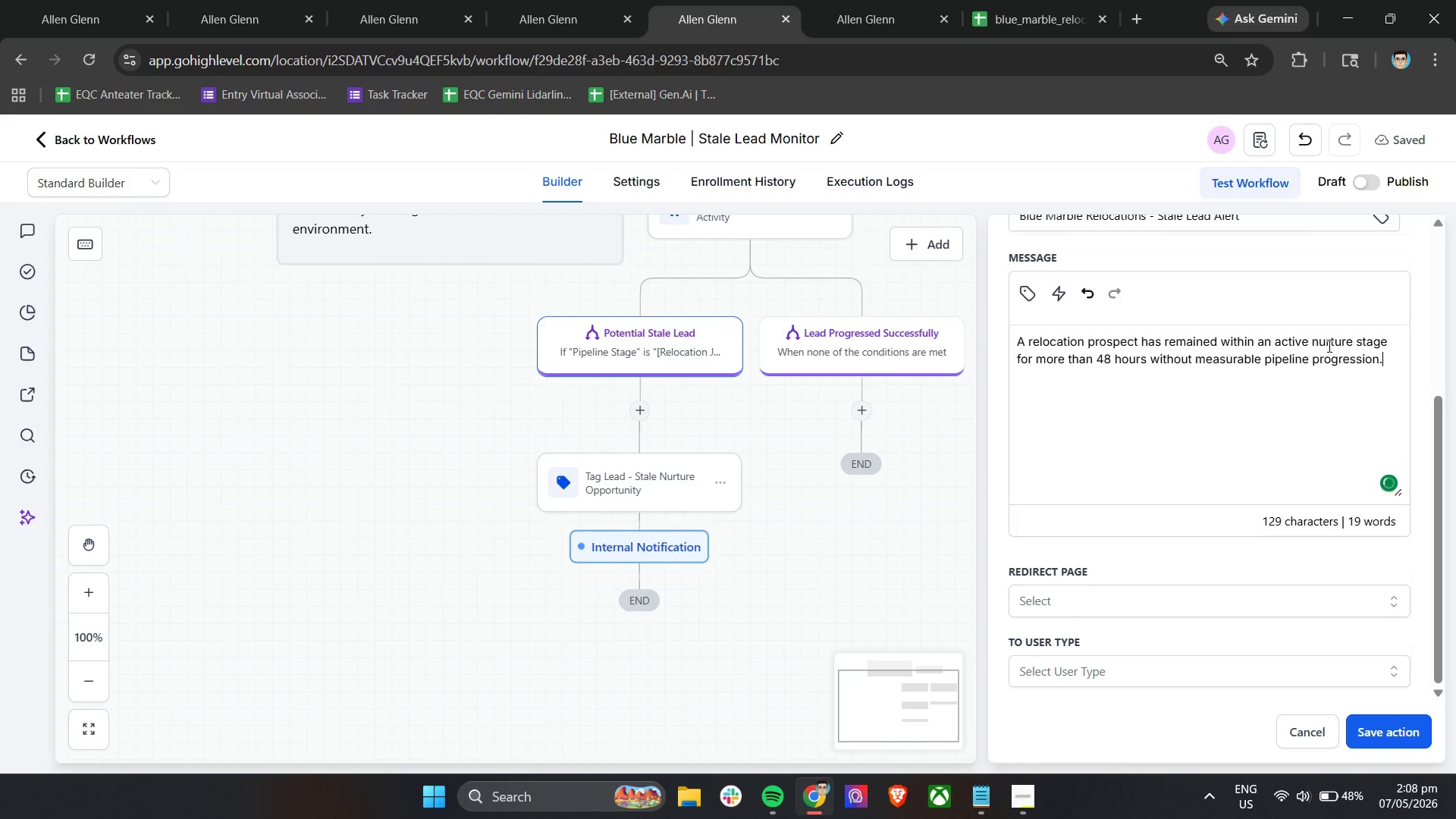 
key(Enter)
 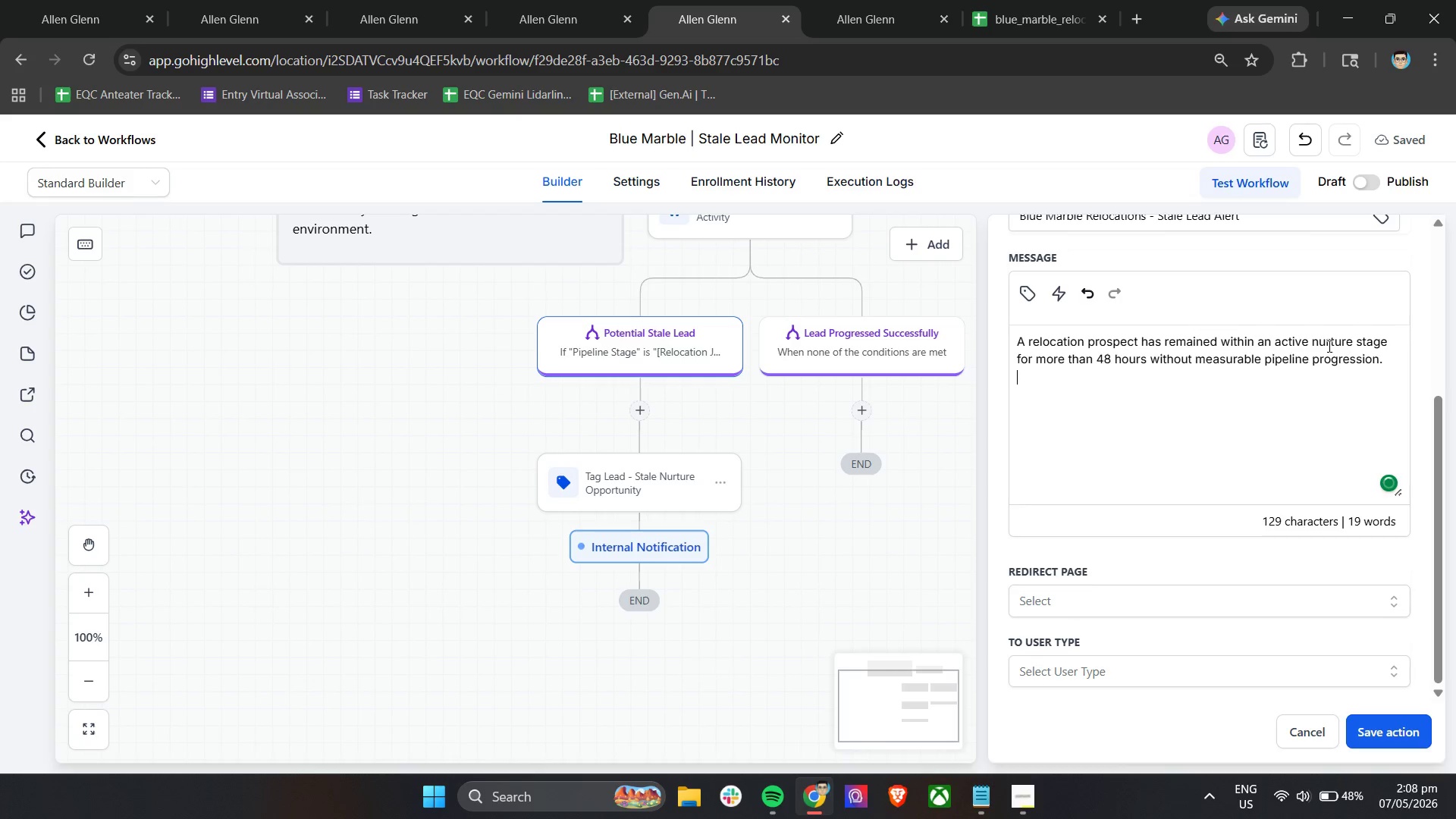 
key(Enter)
 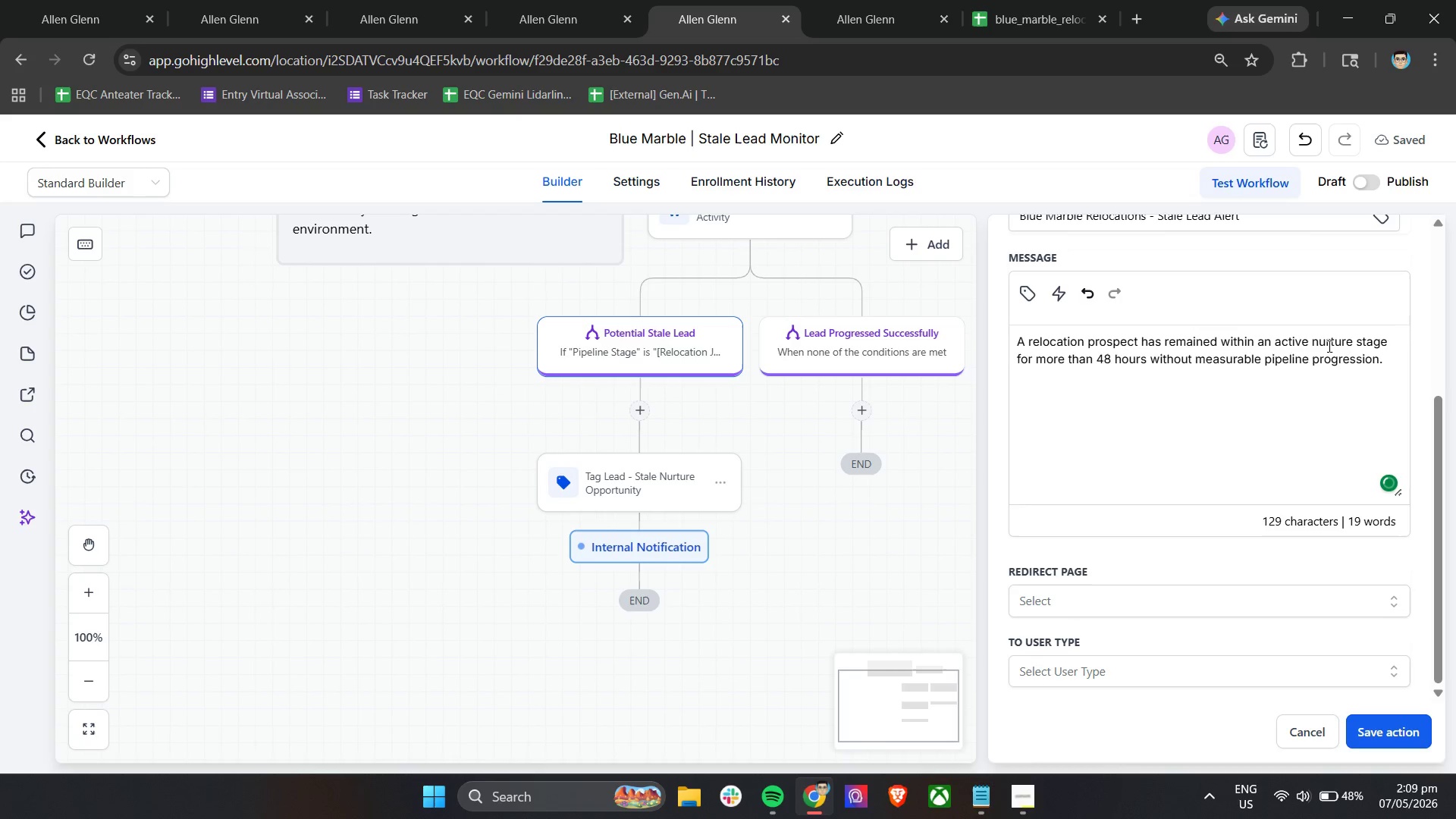 
type(Lead Details:)
 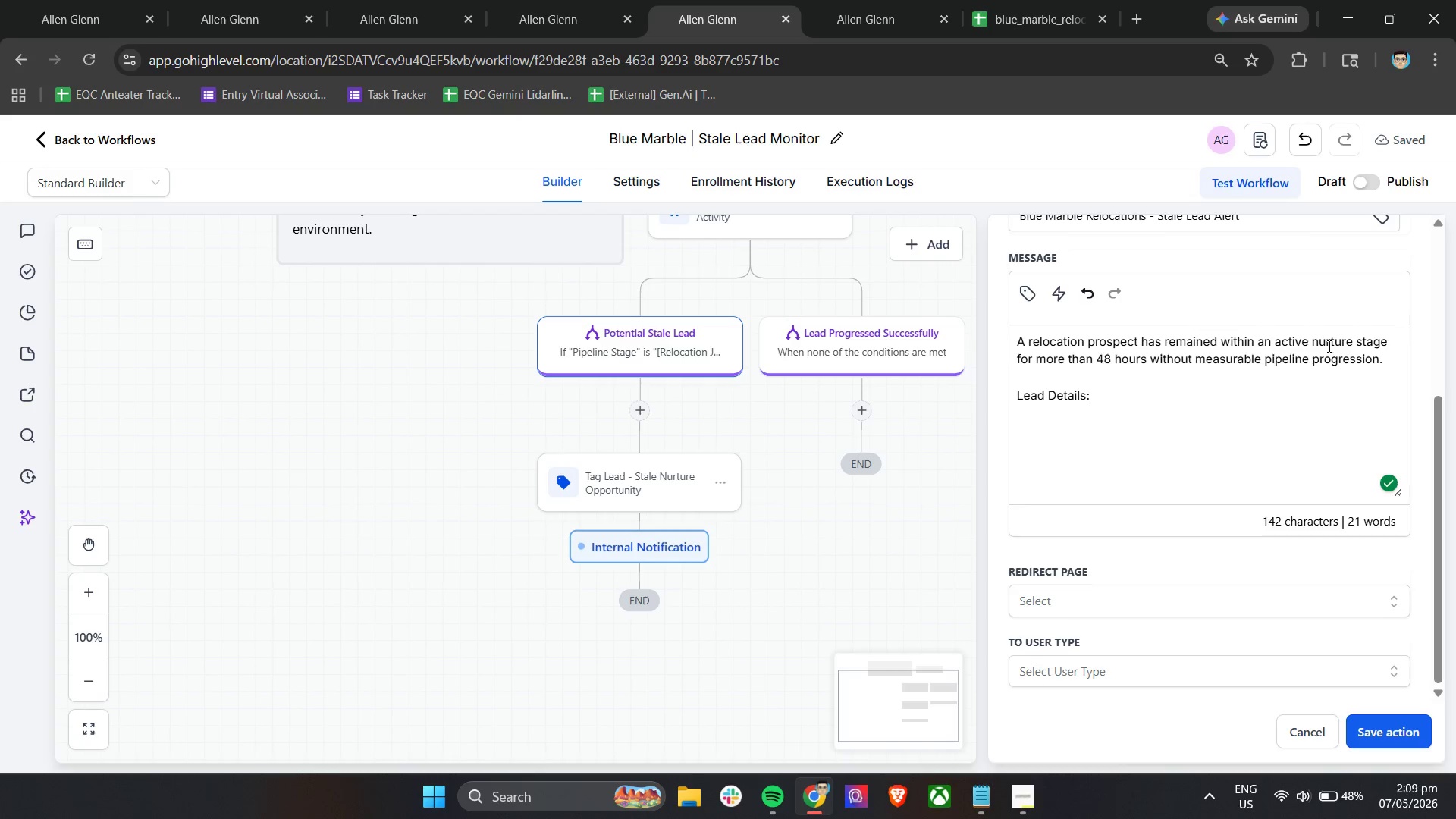 
key(Enter)
 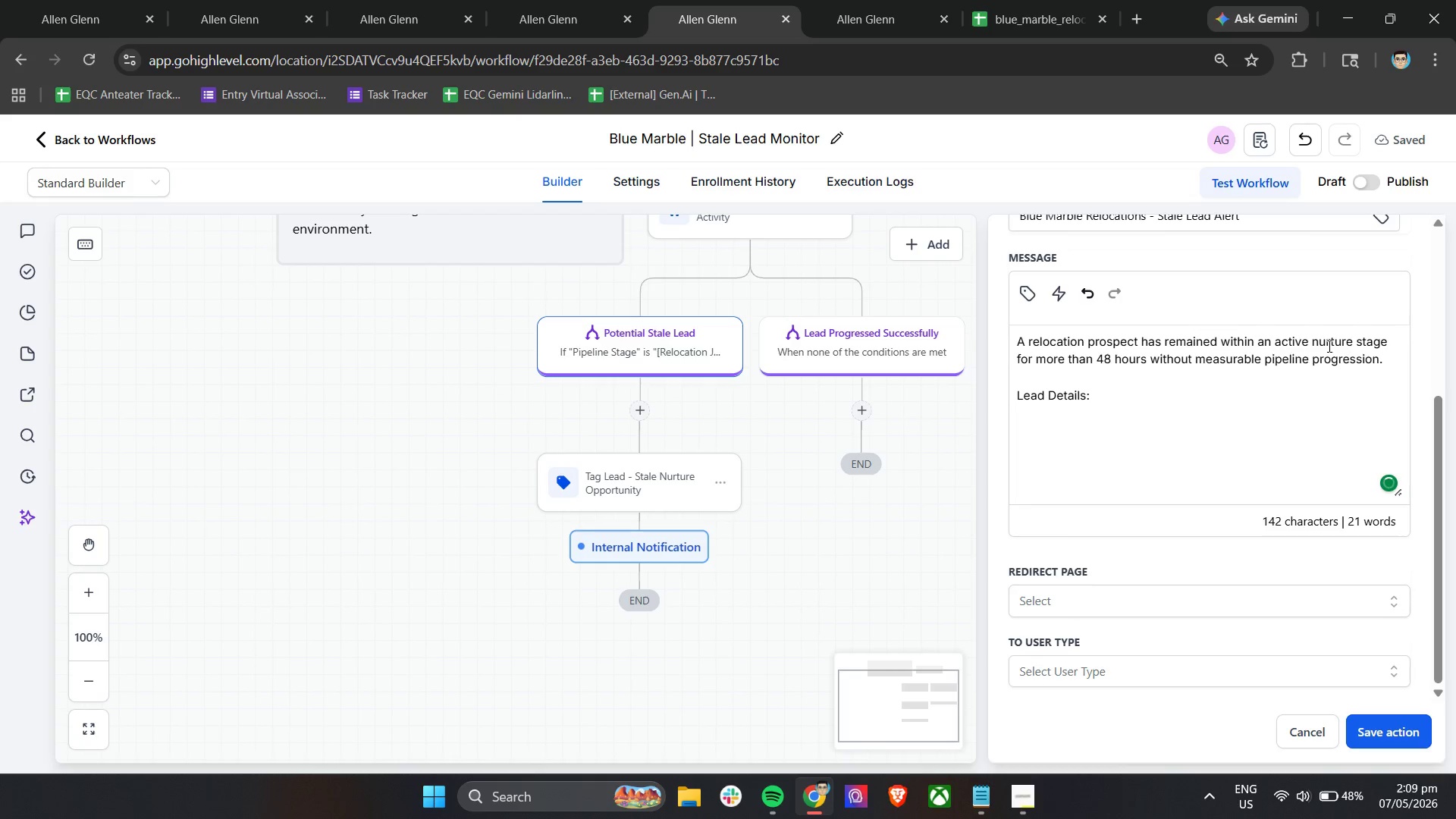 
type(- Name: )
 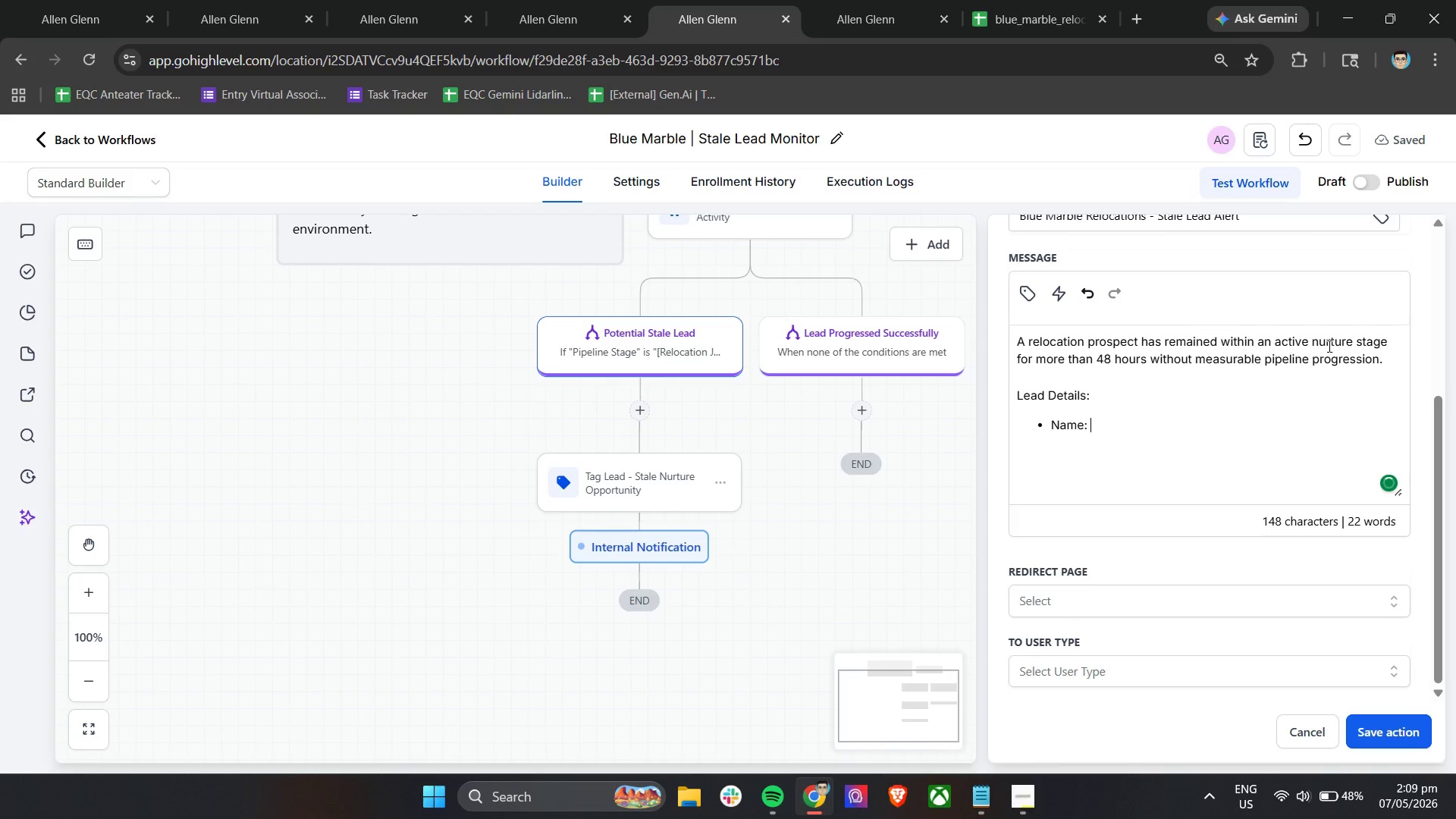 
left_click([1031, 293])
 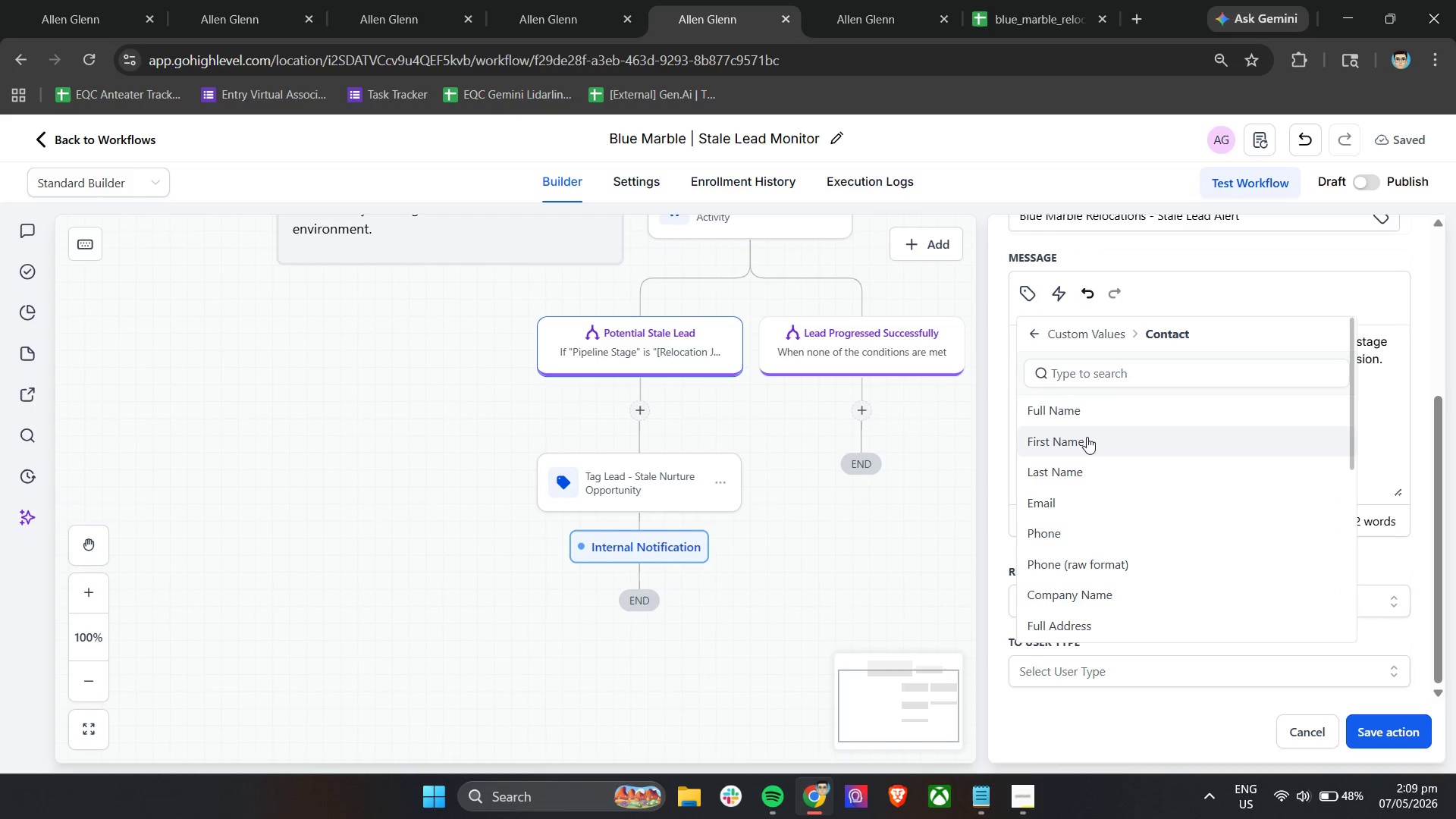 
key(Space)
 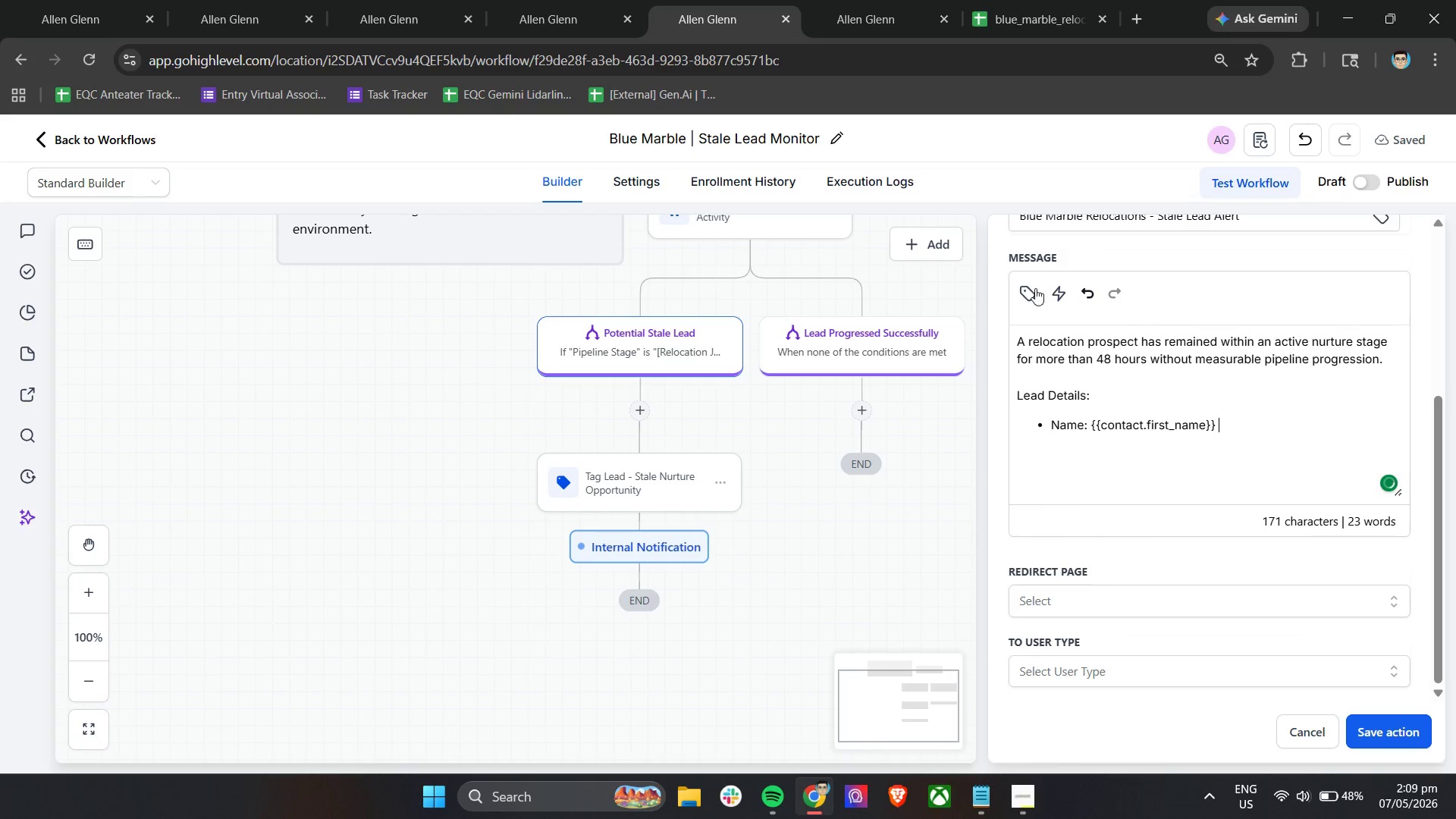 
left_click([1032, 285])
 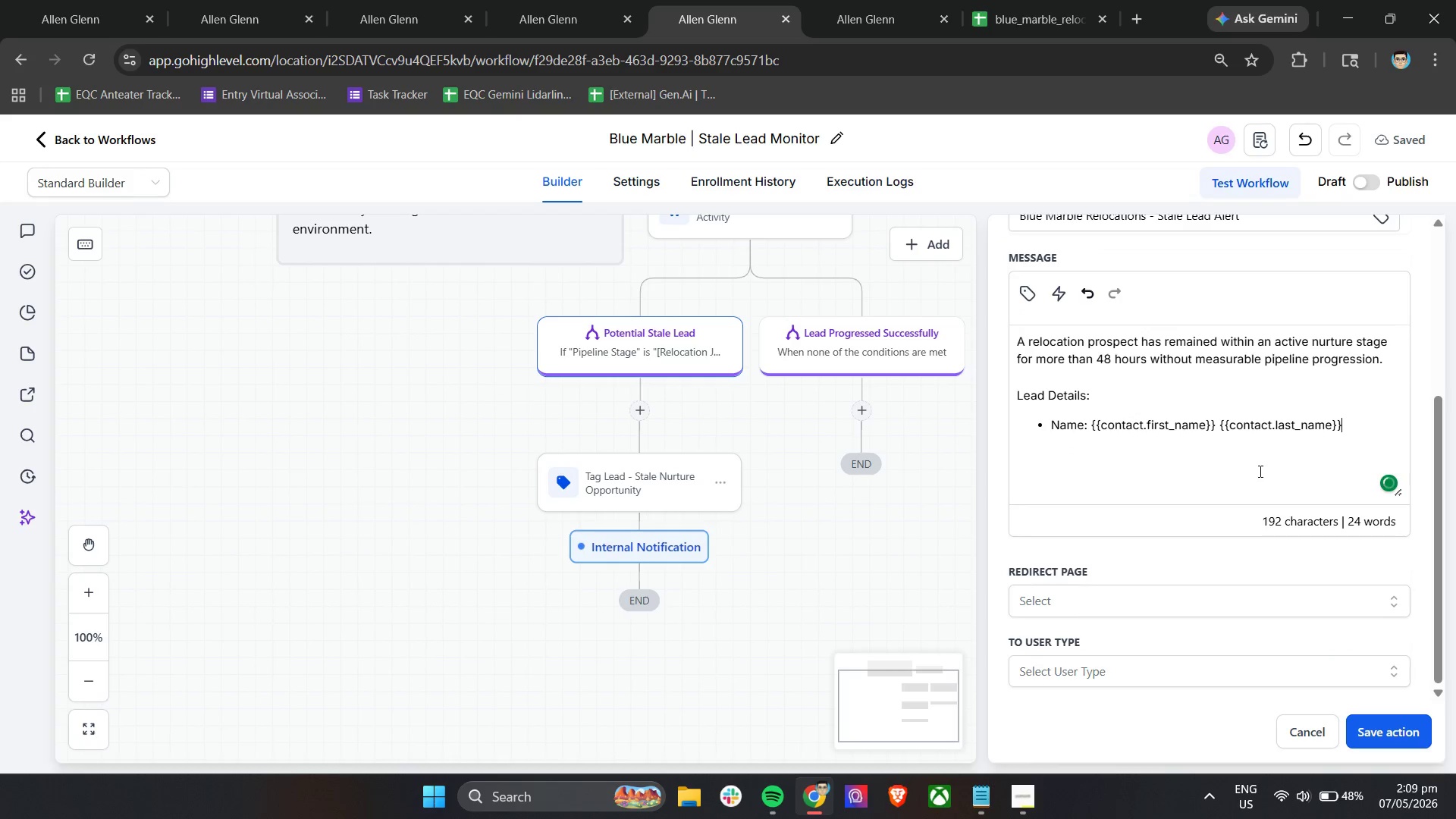 
key(Enter)
 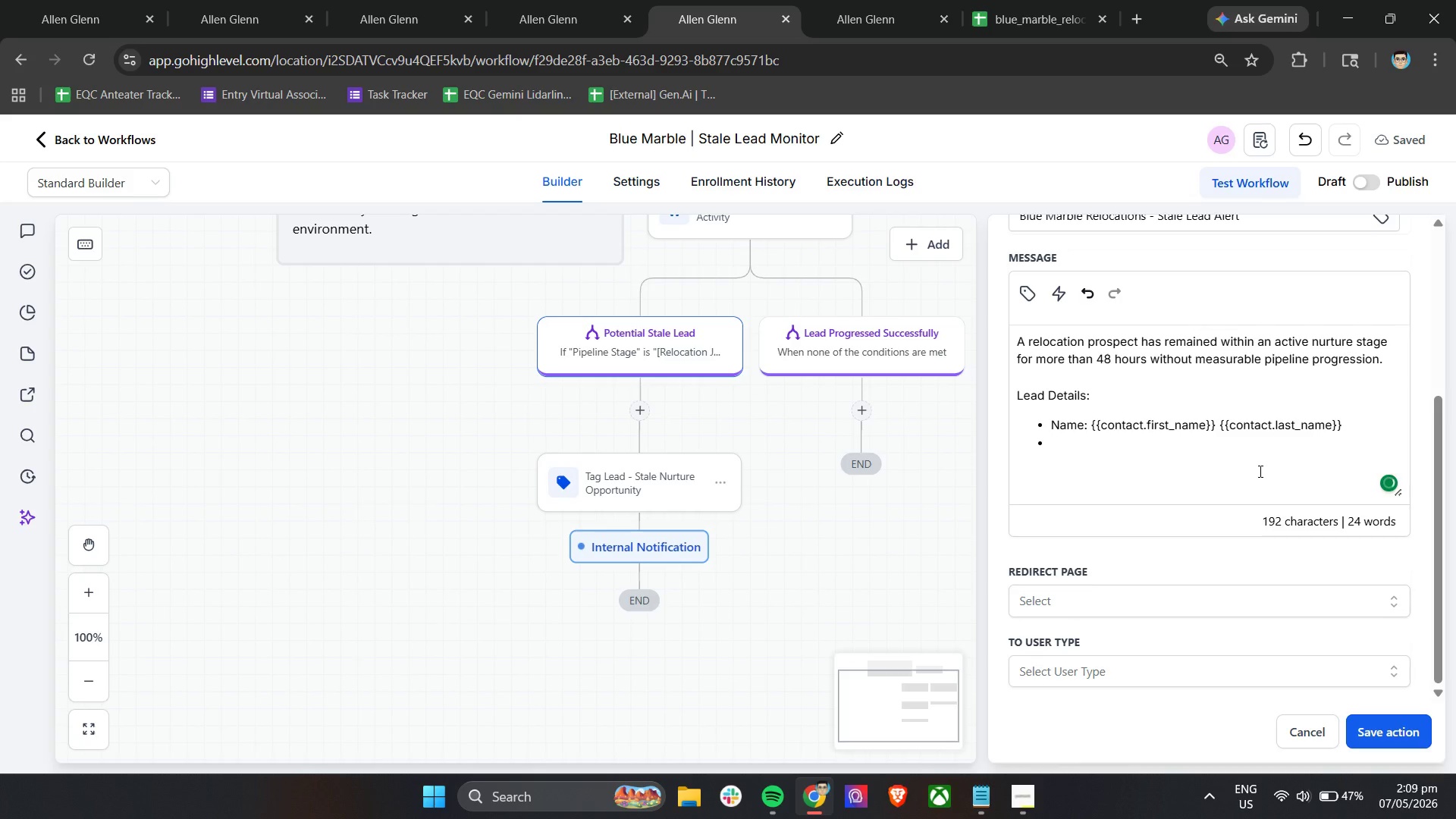 
type(Current Stage: )
 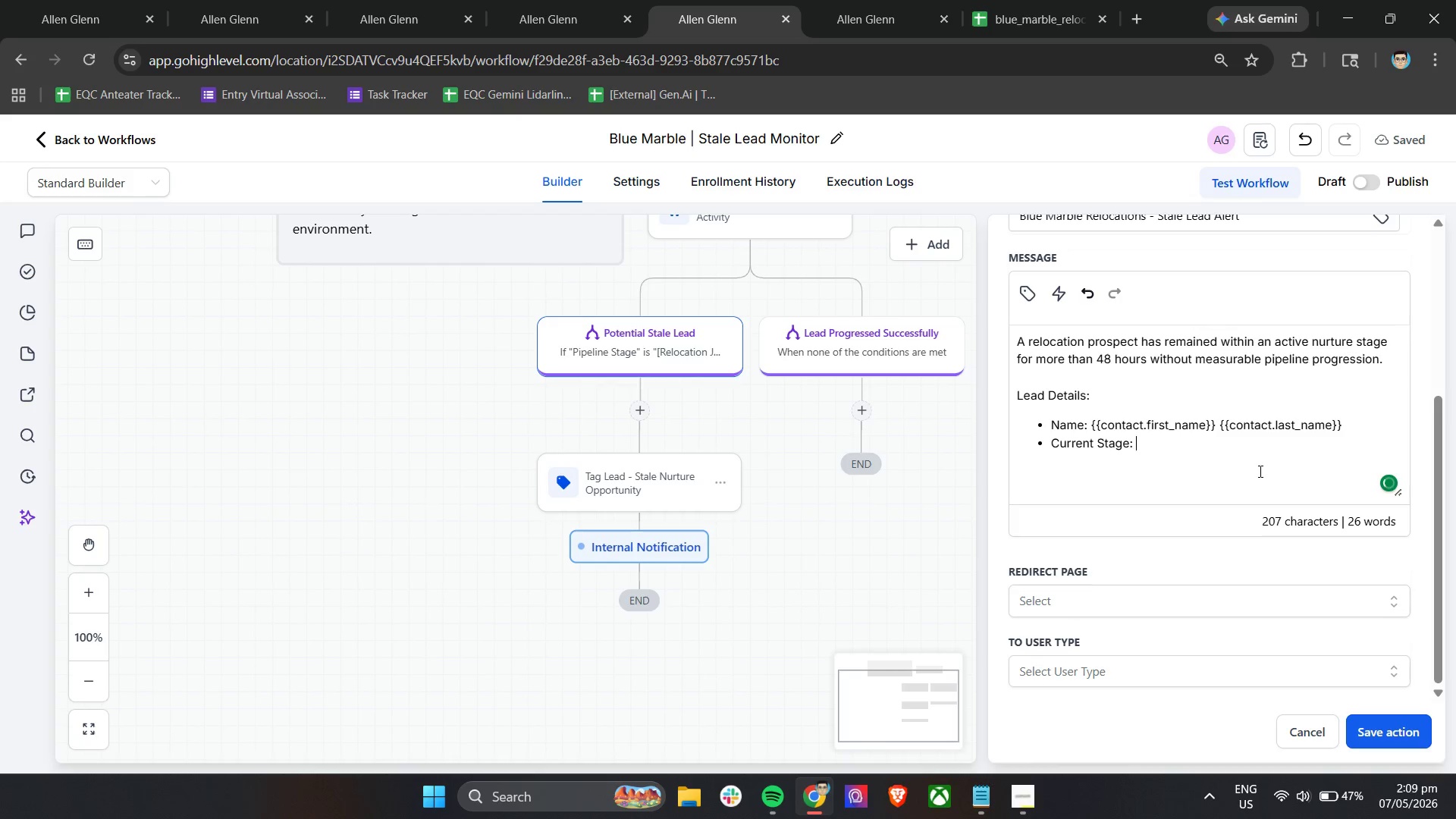 
left_click([1021, 294])
 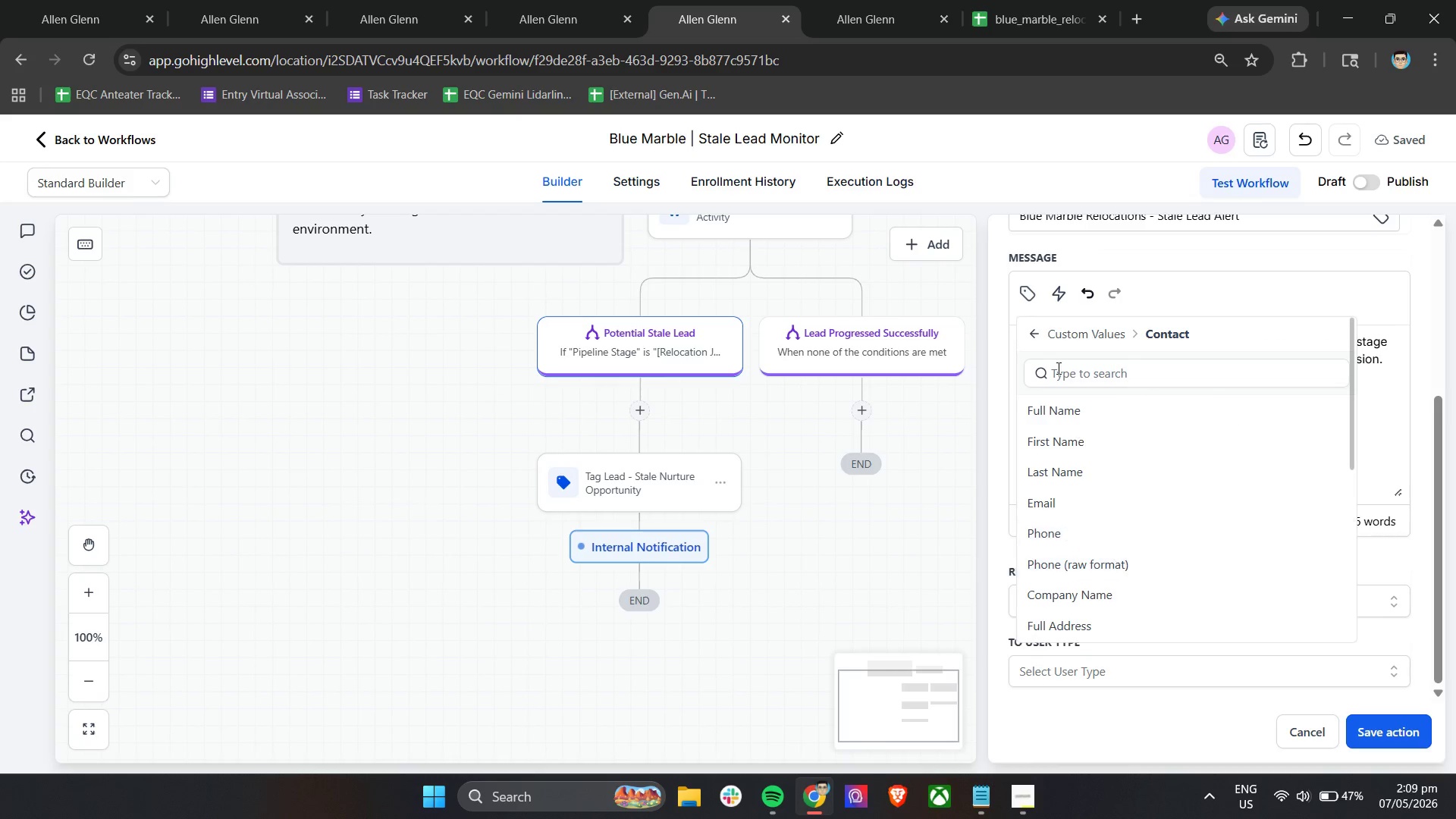 
left_click([1072, 336])
 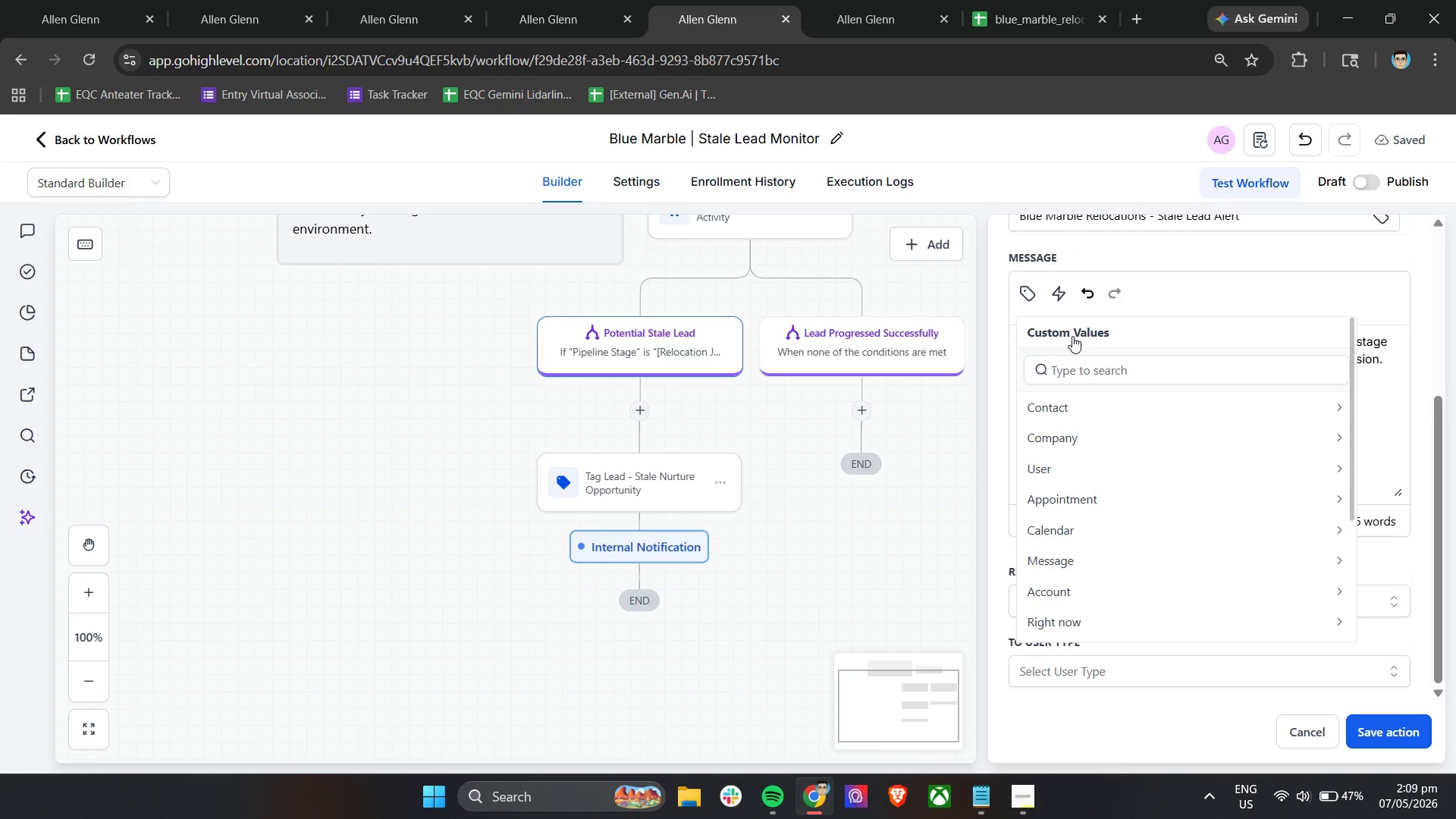 
left_click([1147, 373])
 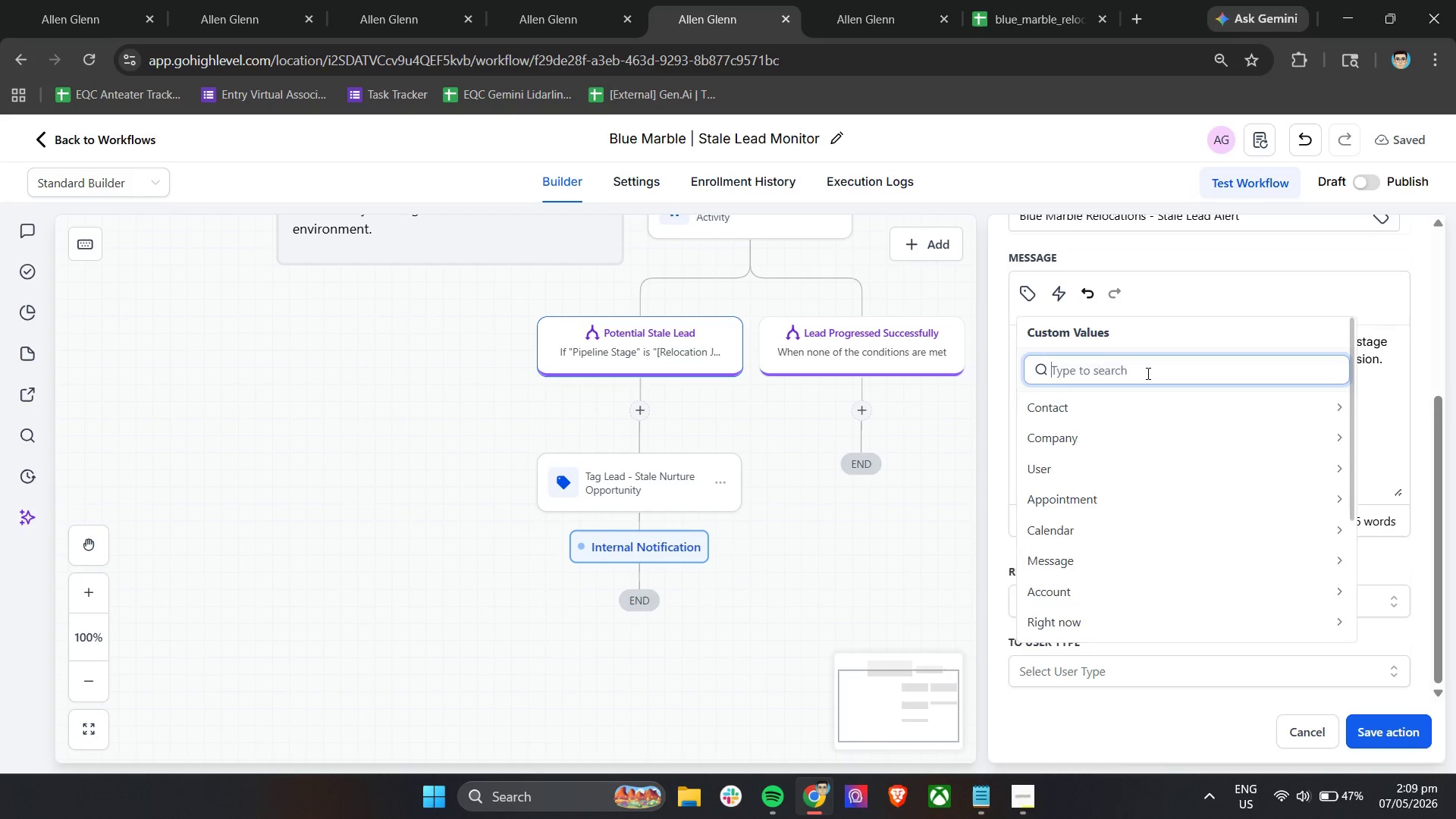 
type(stage)
 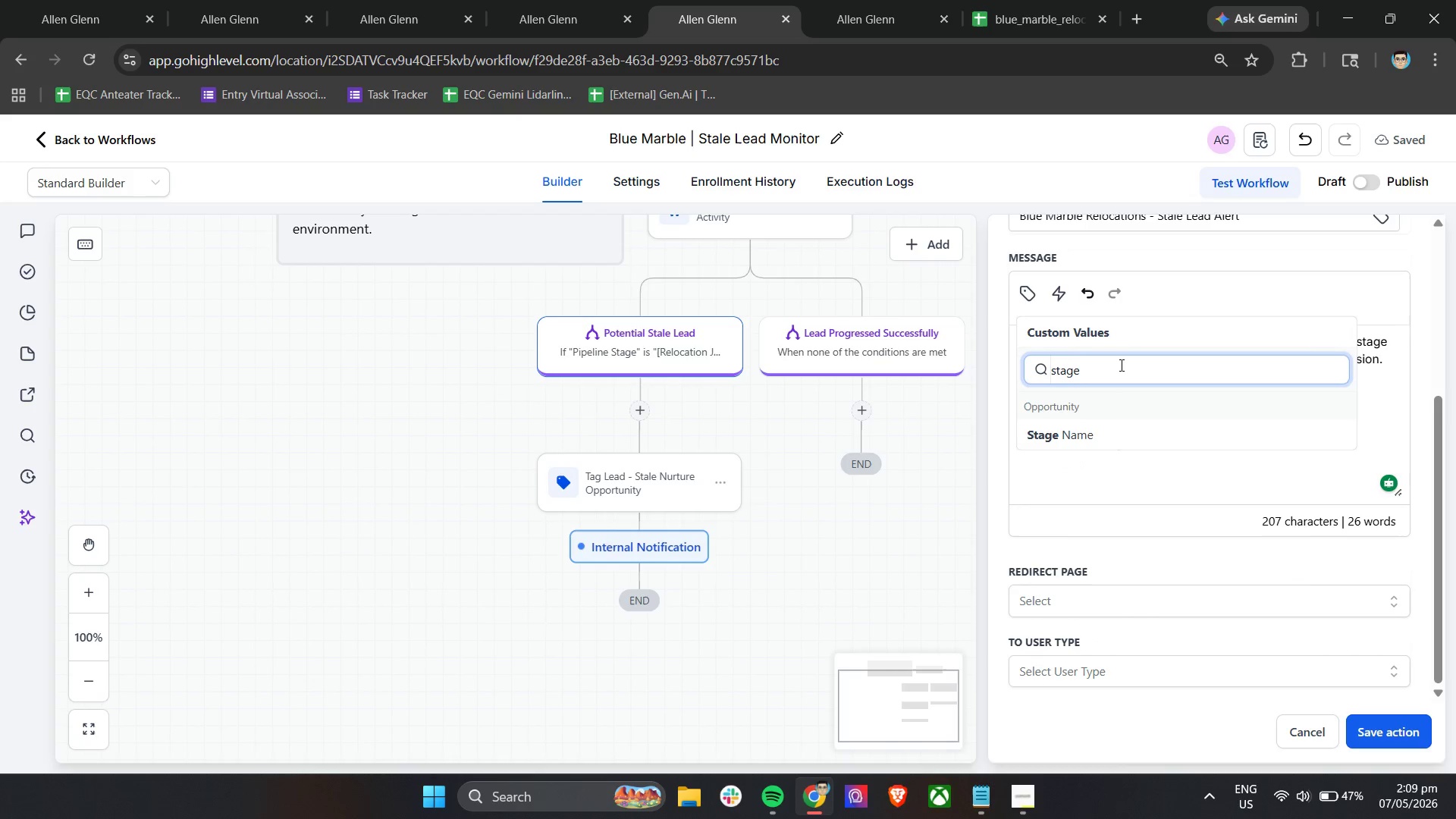 
left_click([1081, 427])
 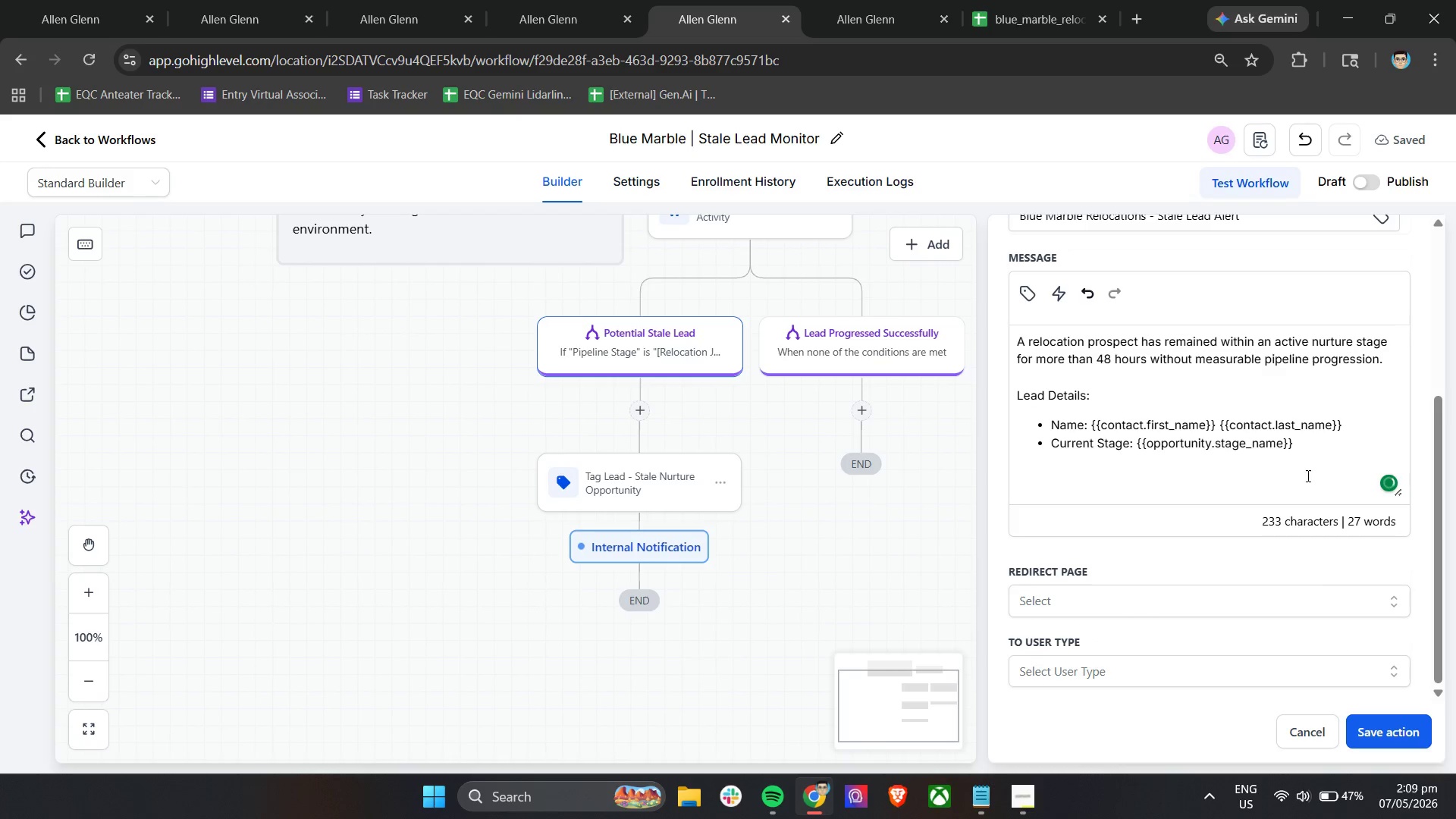 
left_click([1318, 446])
 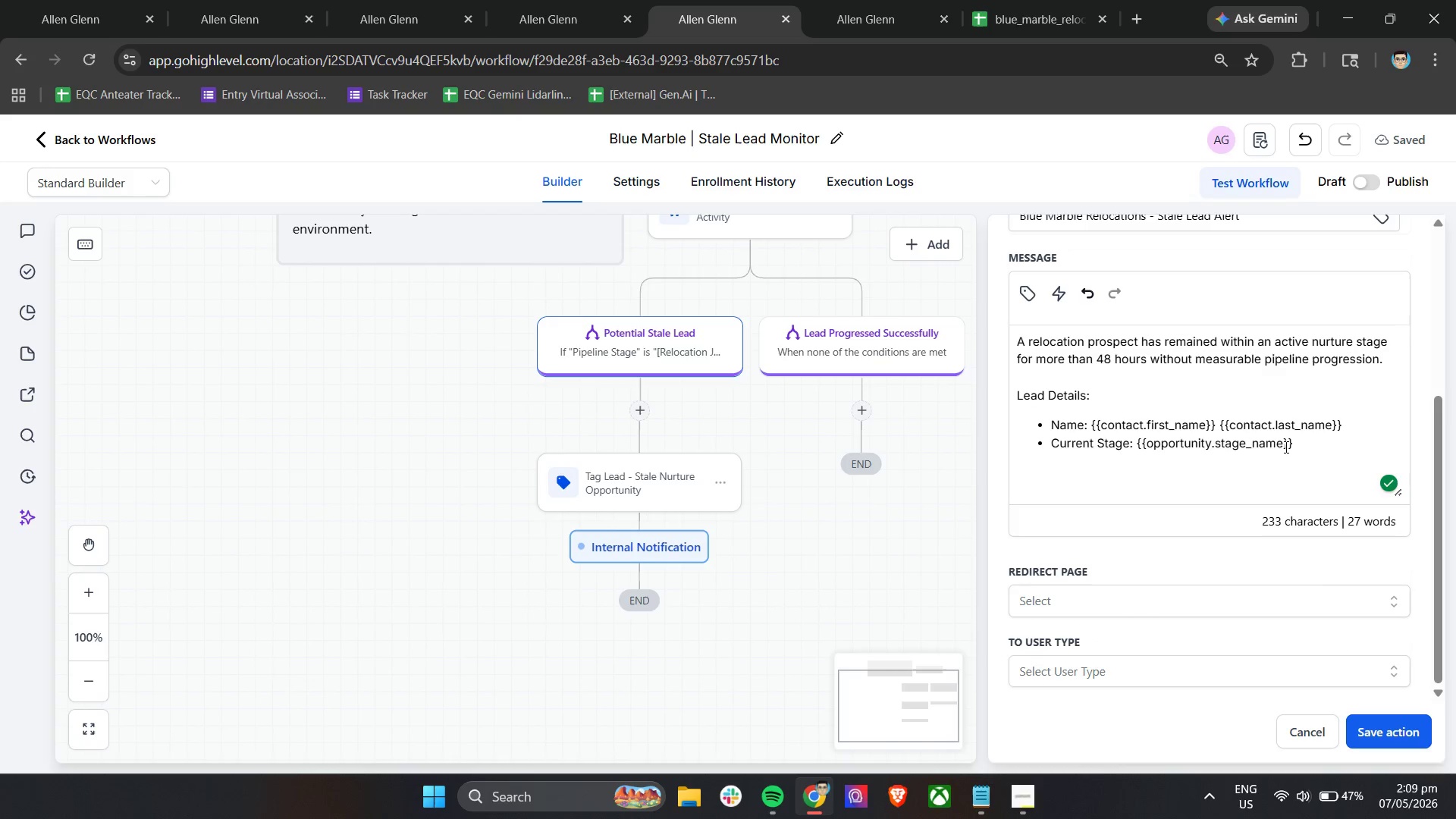 
left_click([1025, 283])
 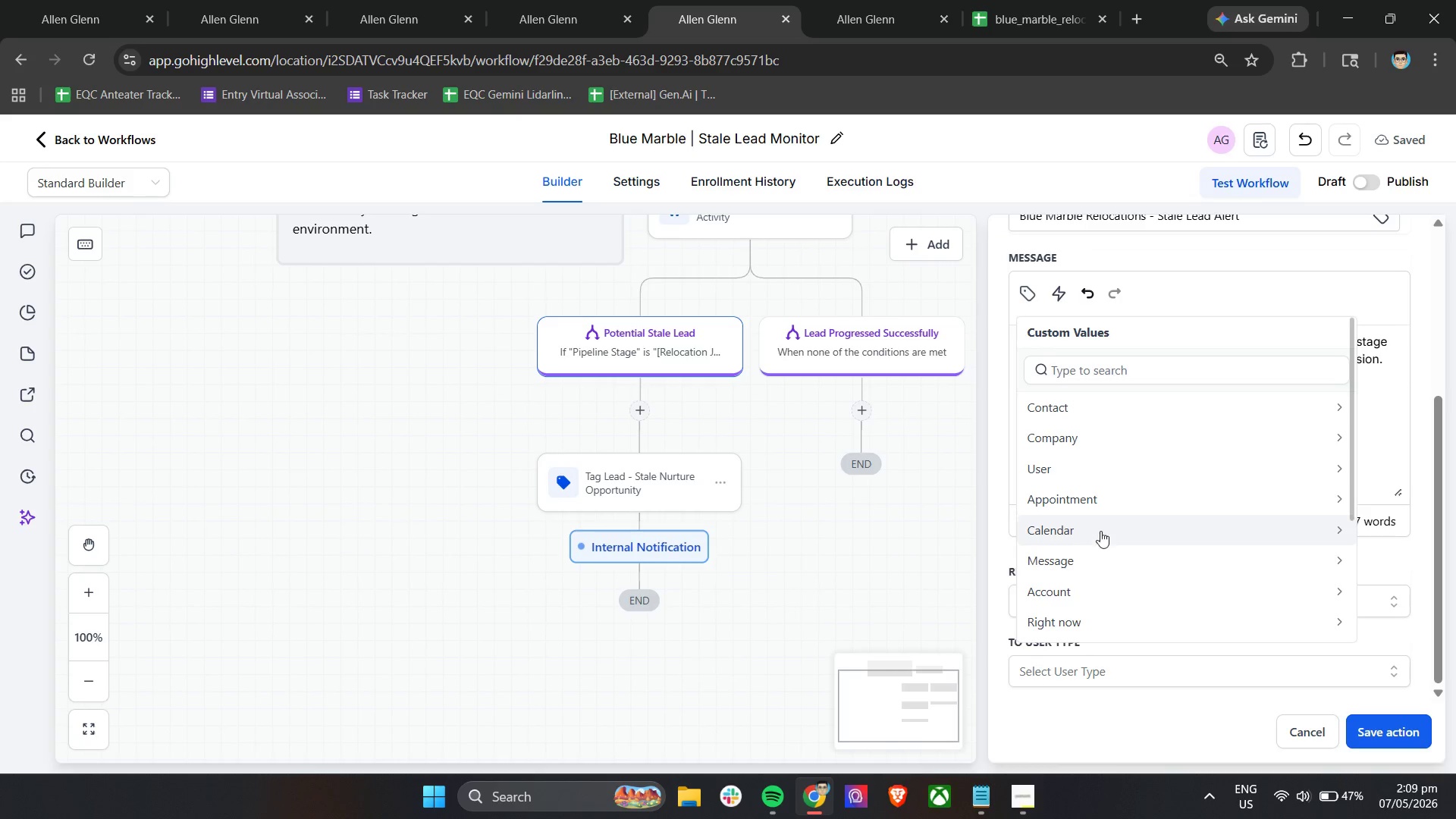 
scroll: coordinate [1112, 513], scroll_direction: down, amount: 2.0
 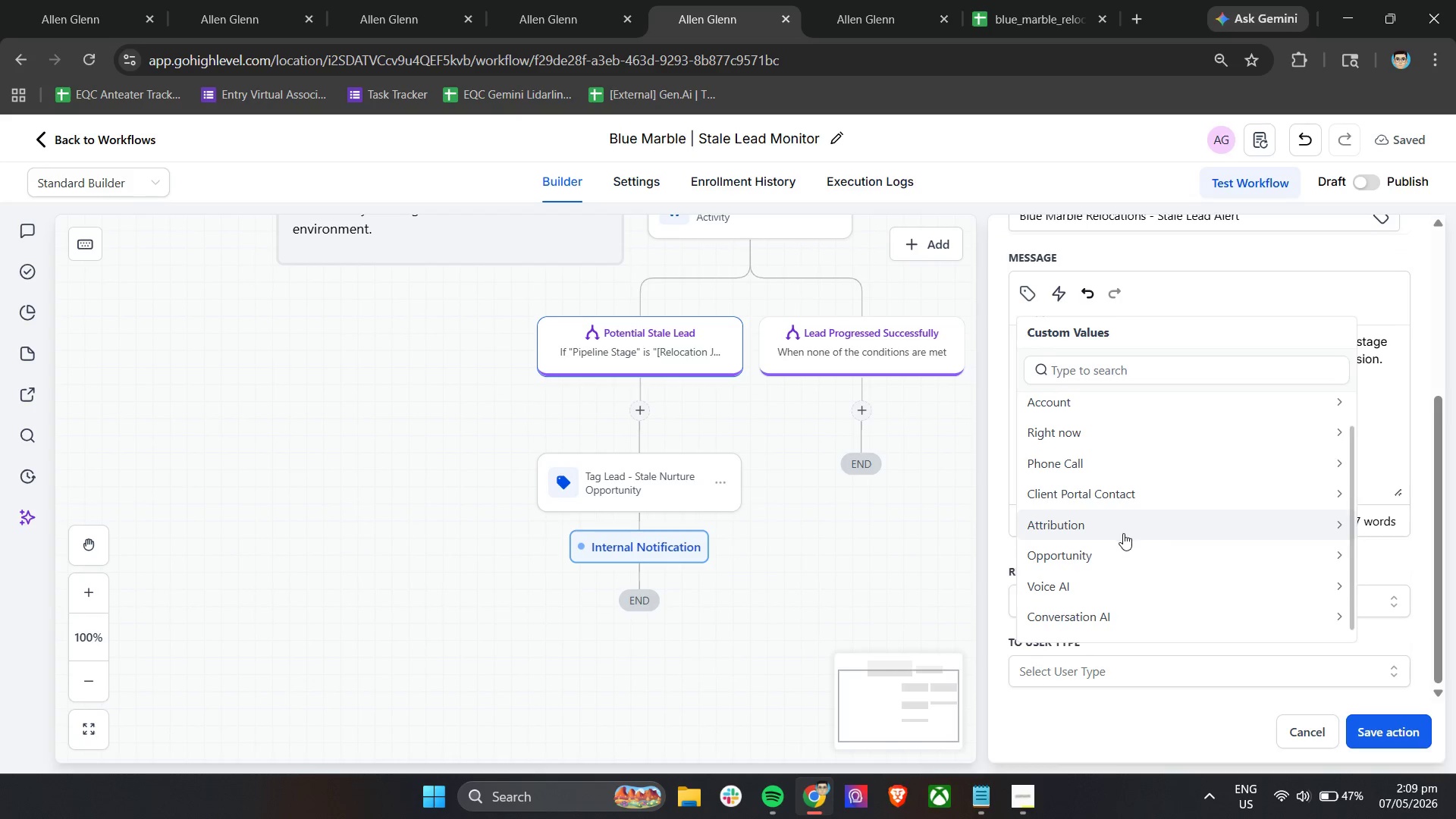 
scroll: coordinate [1128, 533], scroll_direction: up, amount: 7.0
 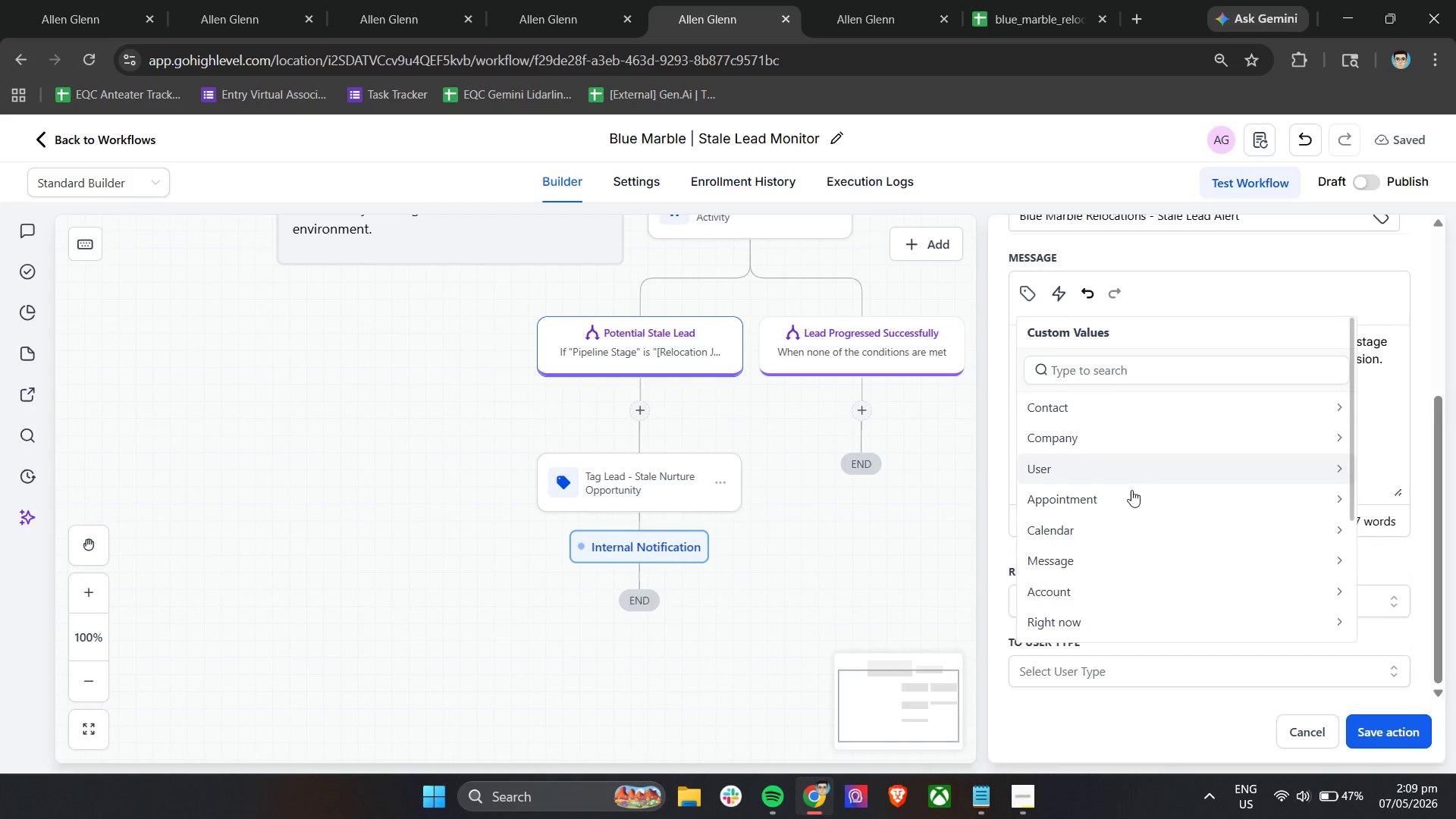 
scroll: coordinate [1131, 510], scroll_direction: down, amount: 4.0
 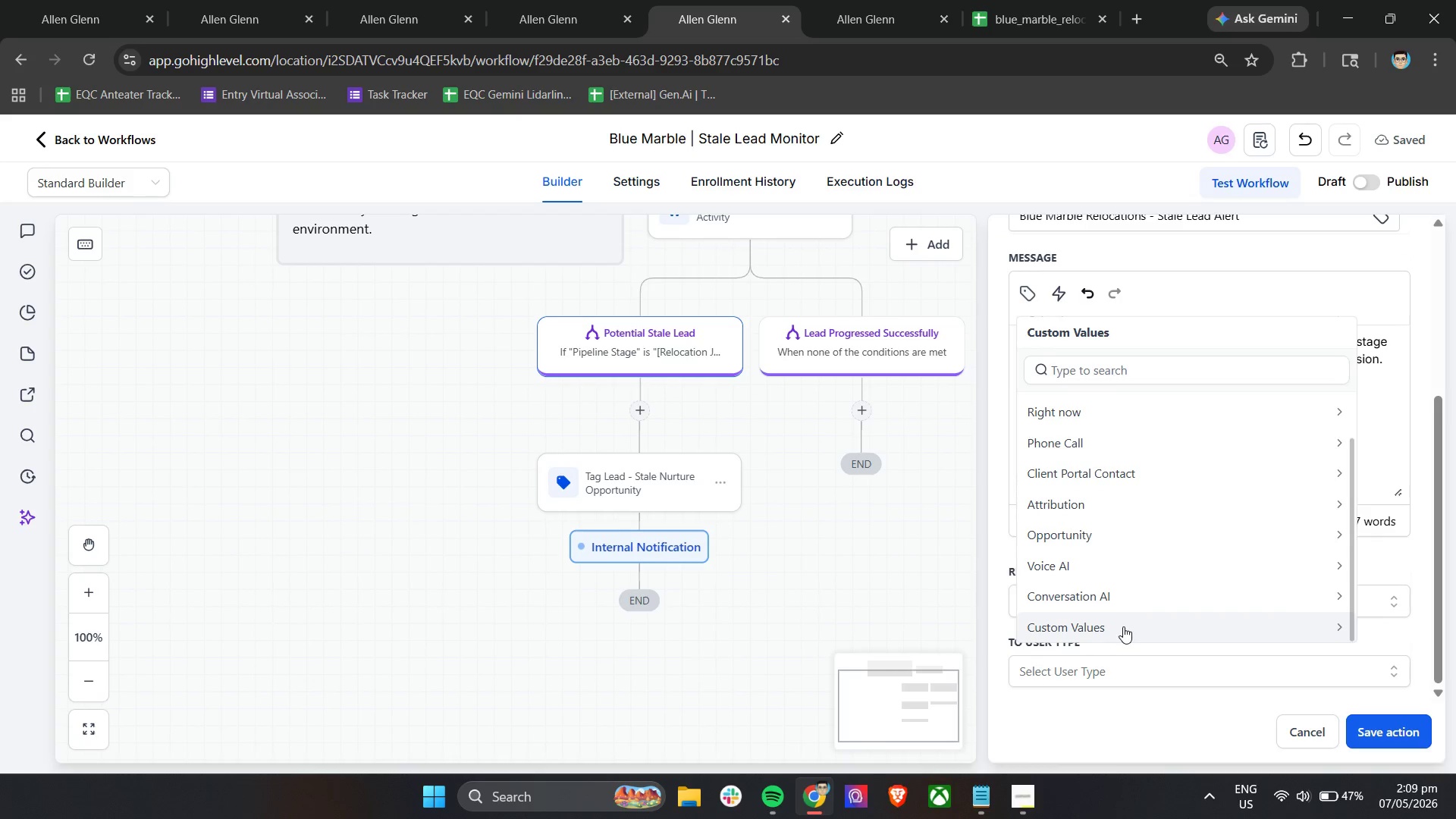 
left_click([1124, 626])
 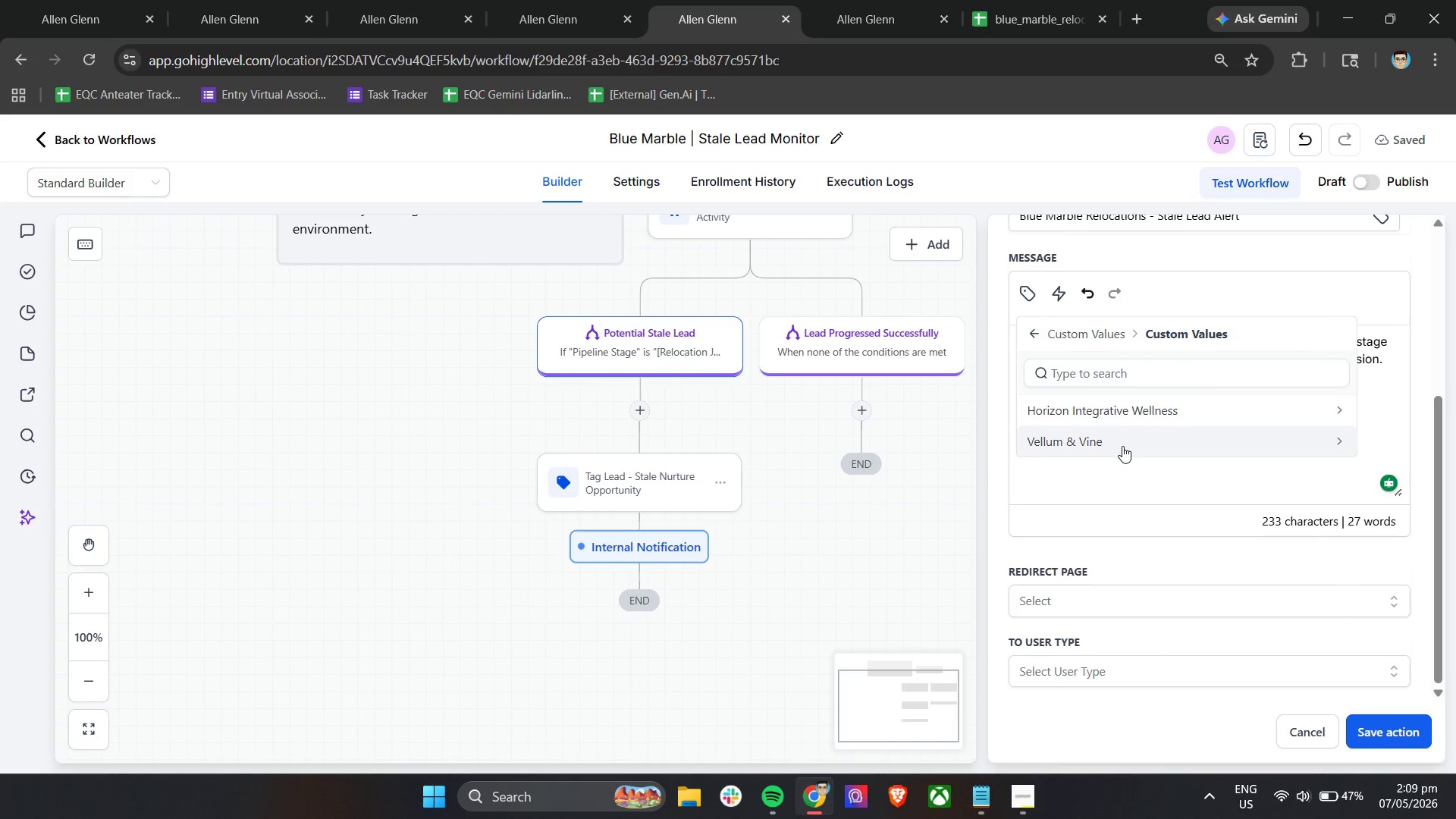 
left_click([1122, 412])
 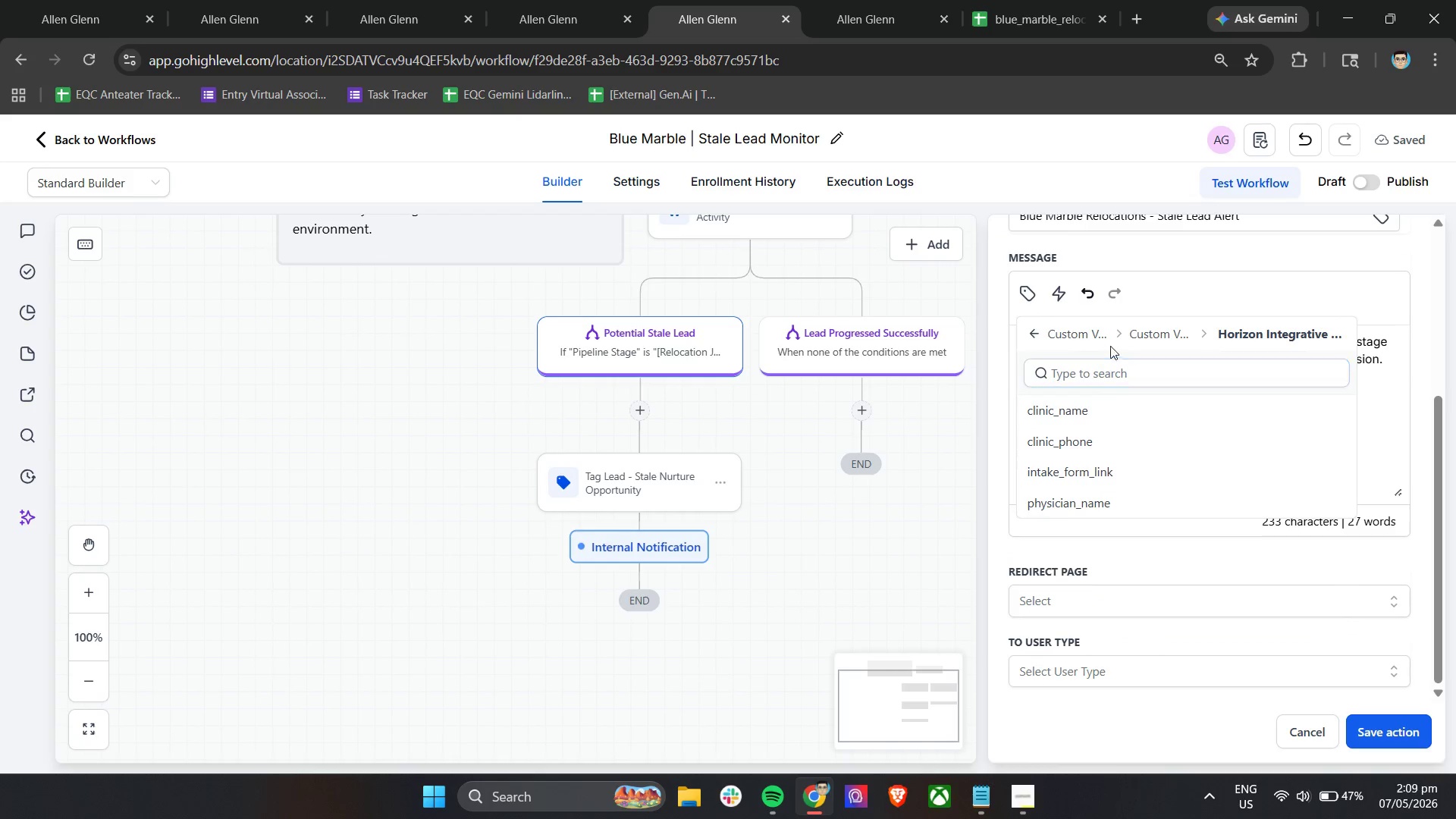 
left_click([1150, 329])
 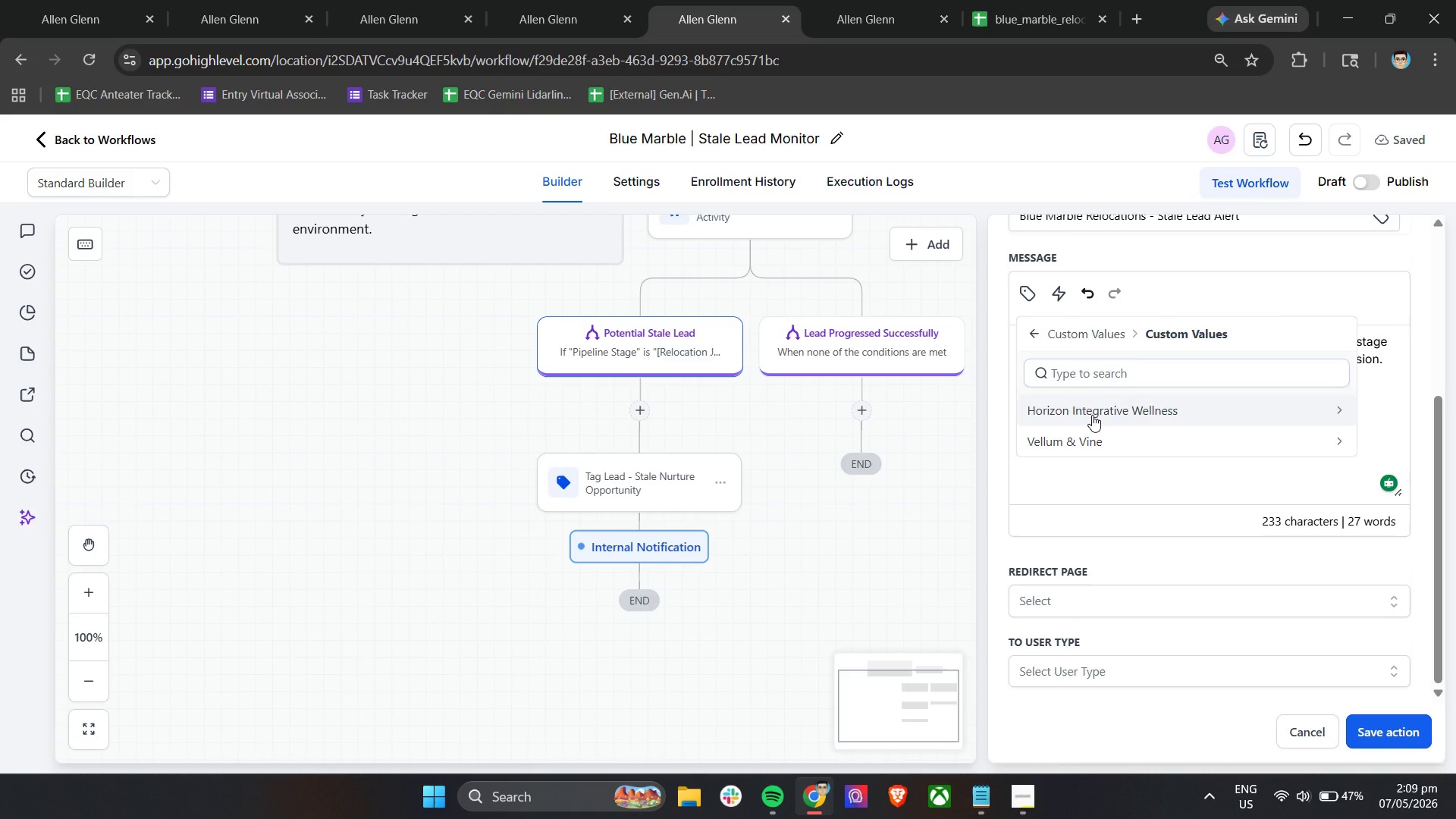 
left_click([1081, 446])
 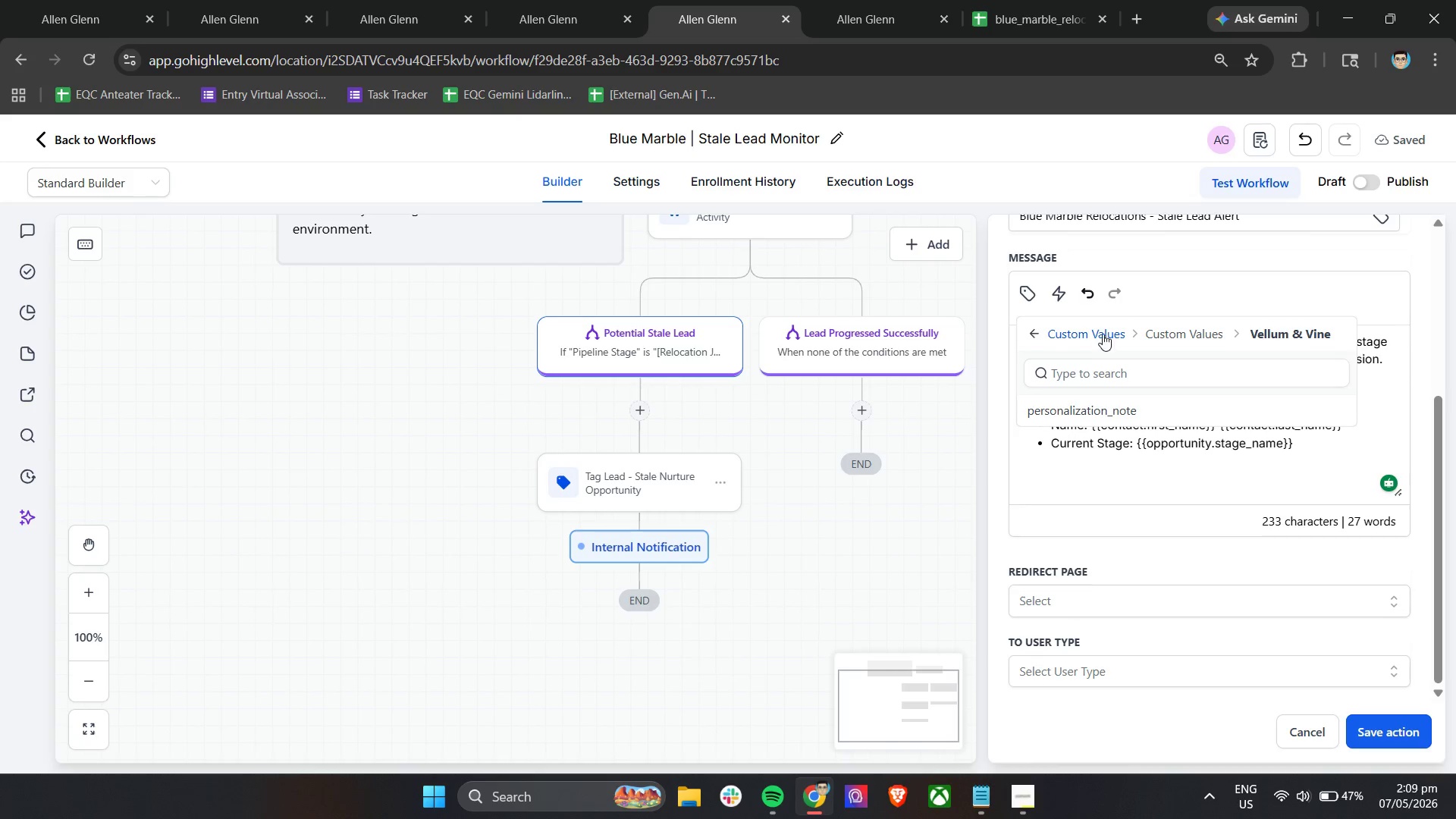 
left_click([1094, 329])
 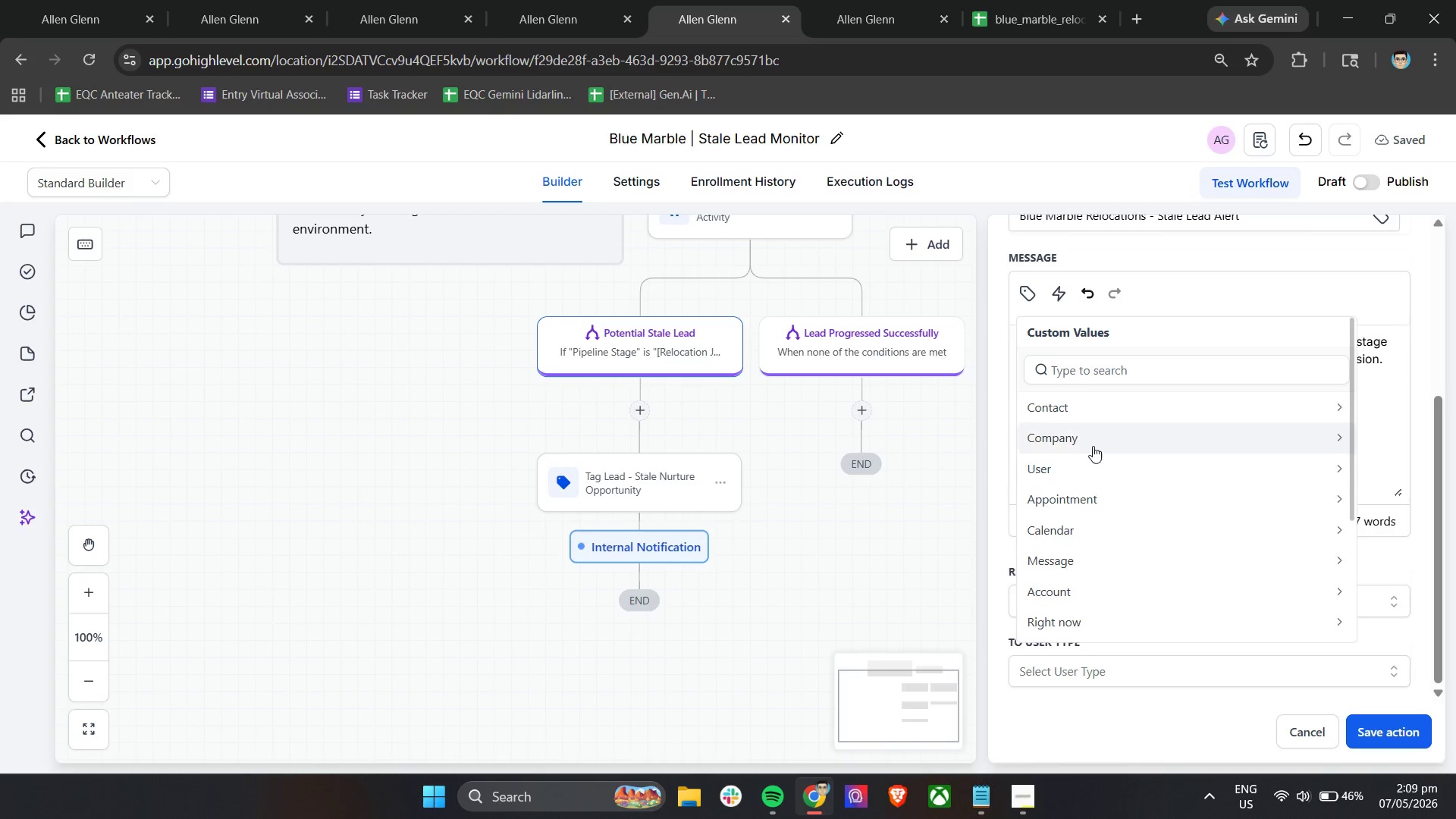 
left_click([1093, 406])
 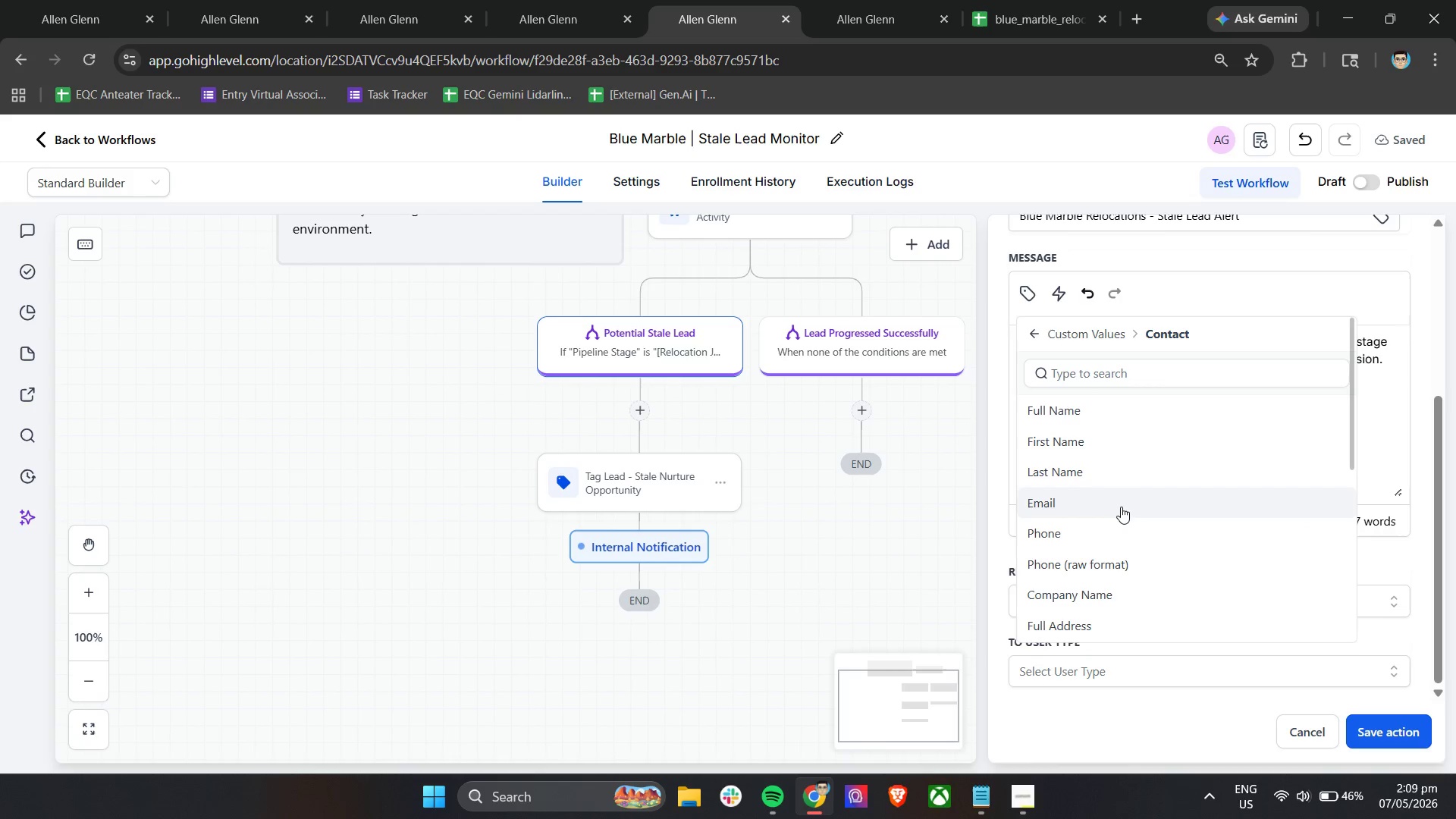 
scroll: coordinate [1124, 522], scroll_direction: down, amount: 4.0
 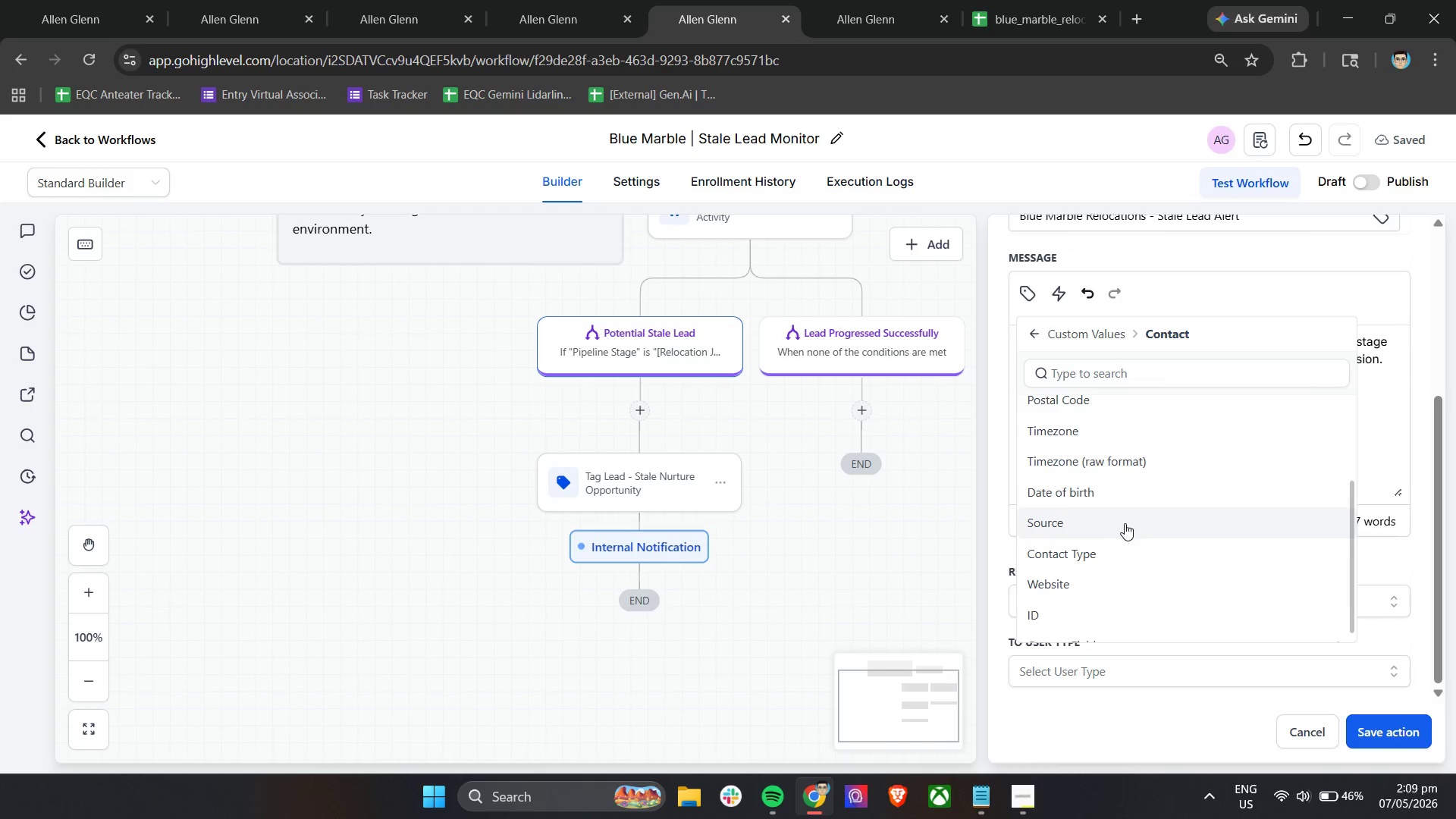 
left_click([1094, 636])
 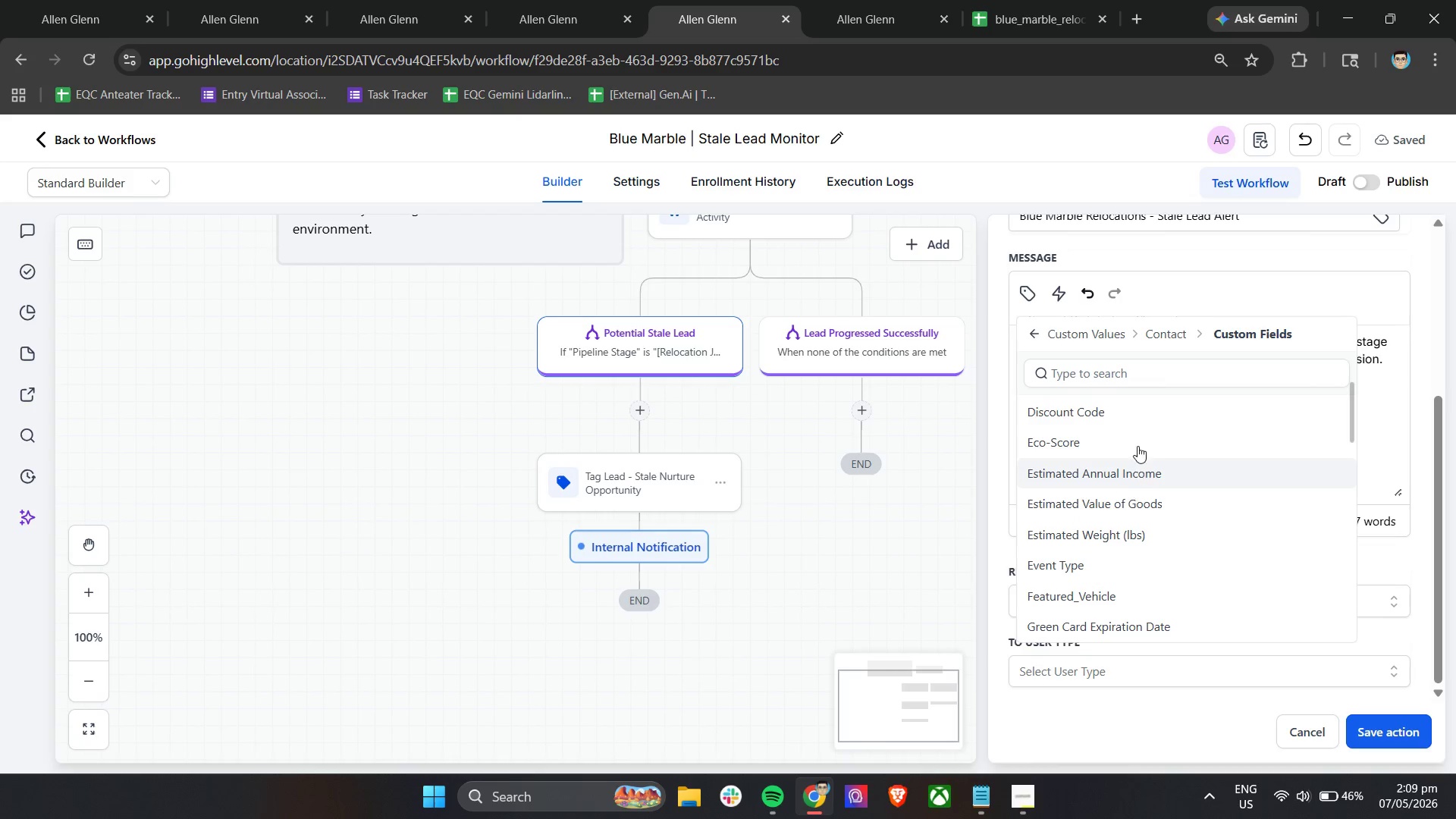 
scroll: coordinate [1166, 500], scroll_direction: down, amount: 13.0
 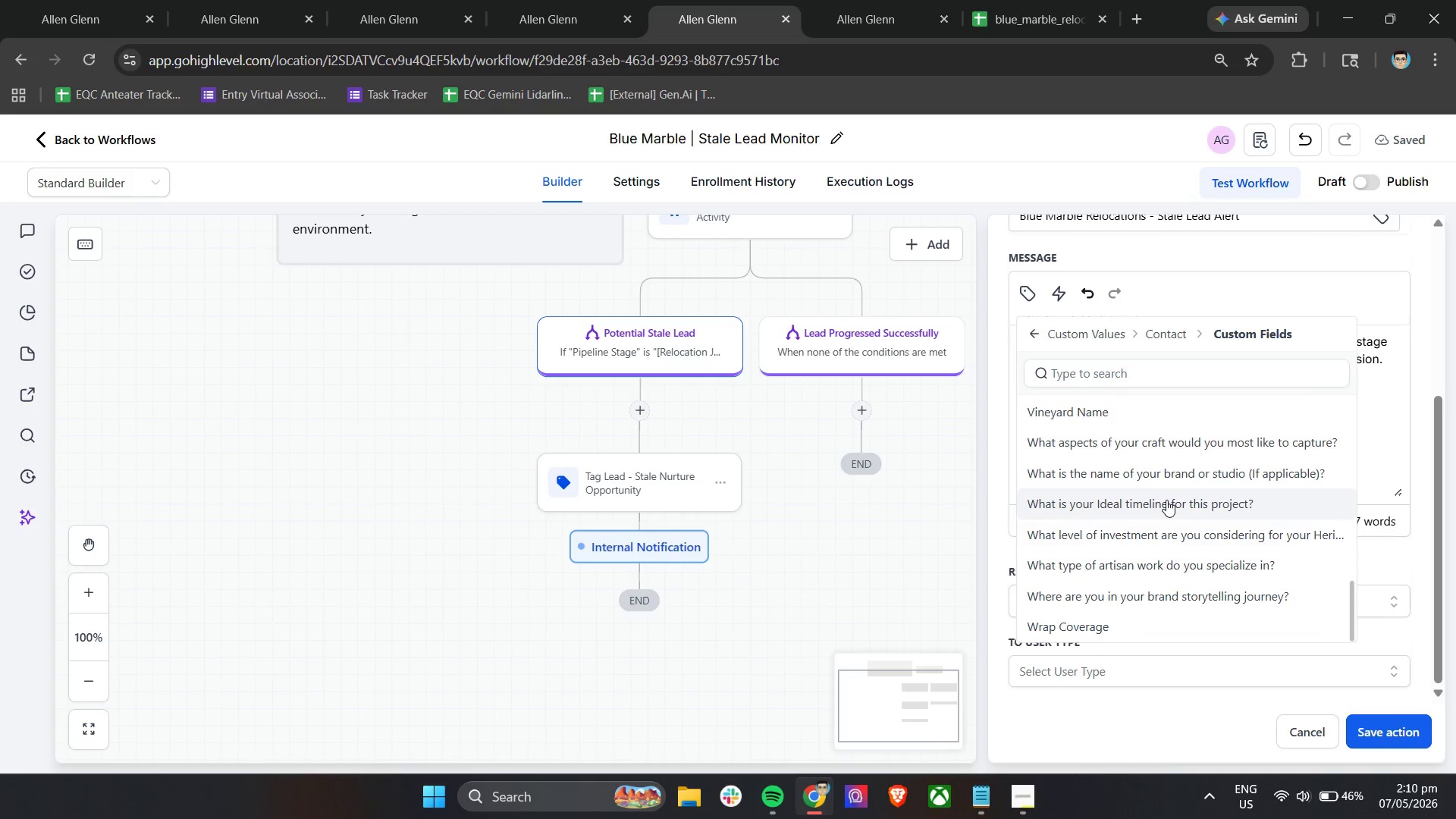 
scroll: coordinate [1166, 500], scroll_direction: up, amount: 14.0
 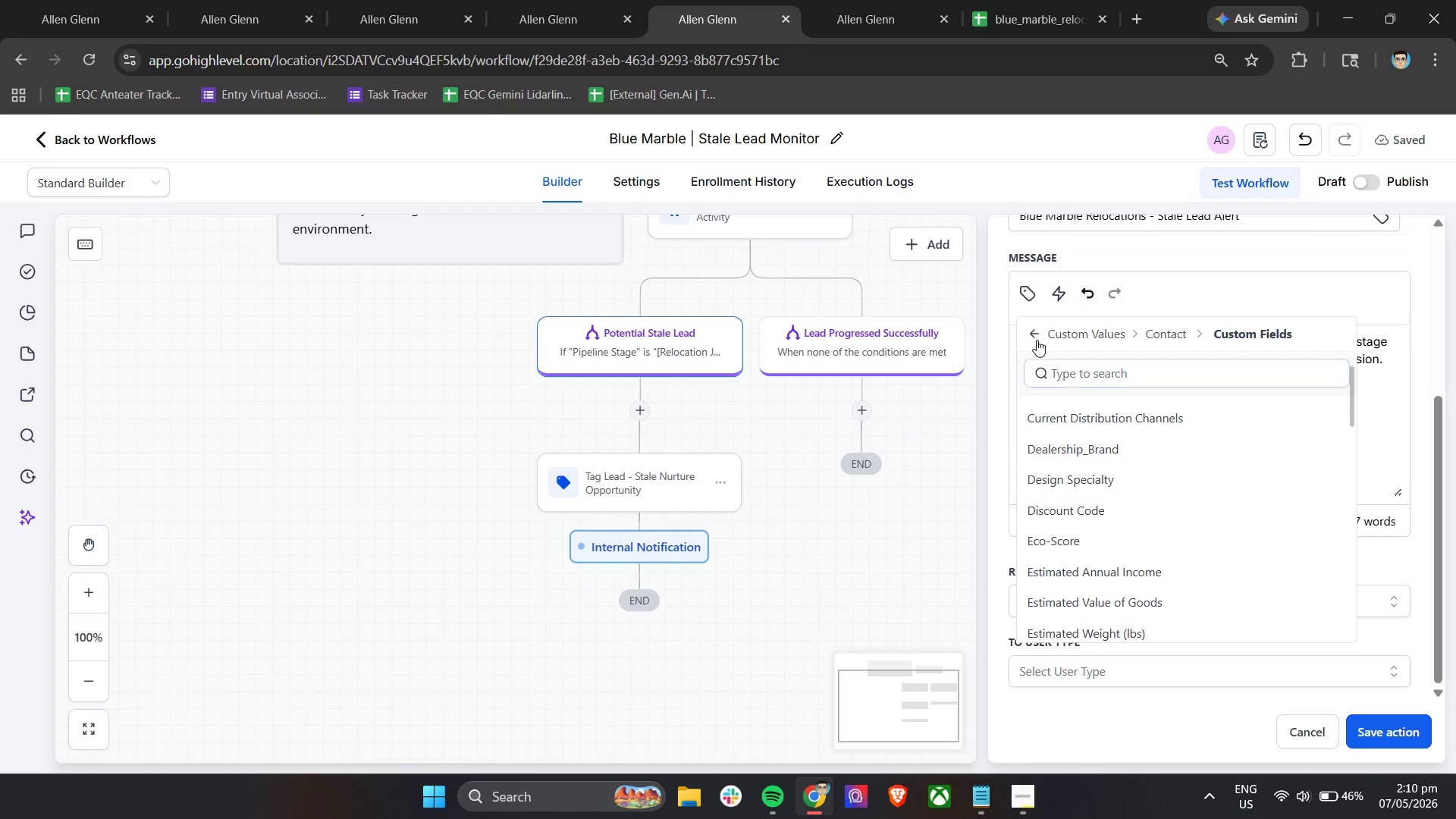 
left_click([1040, 331])
 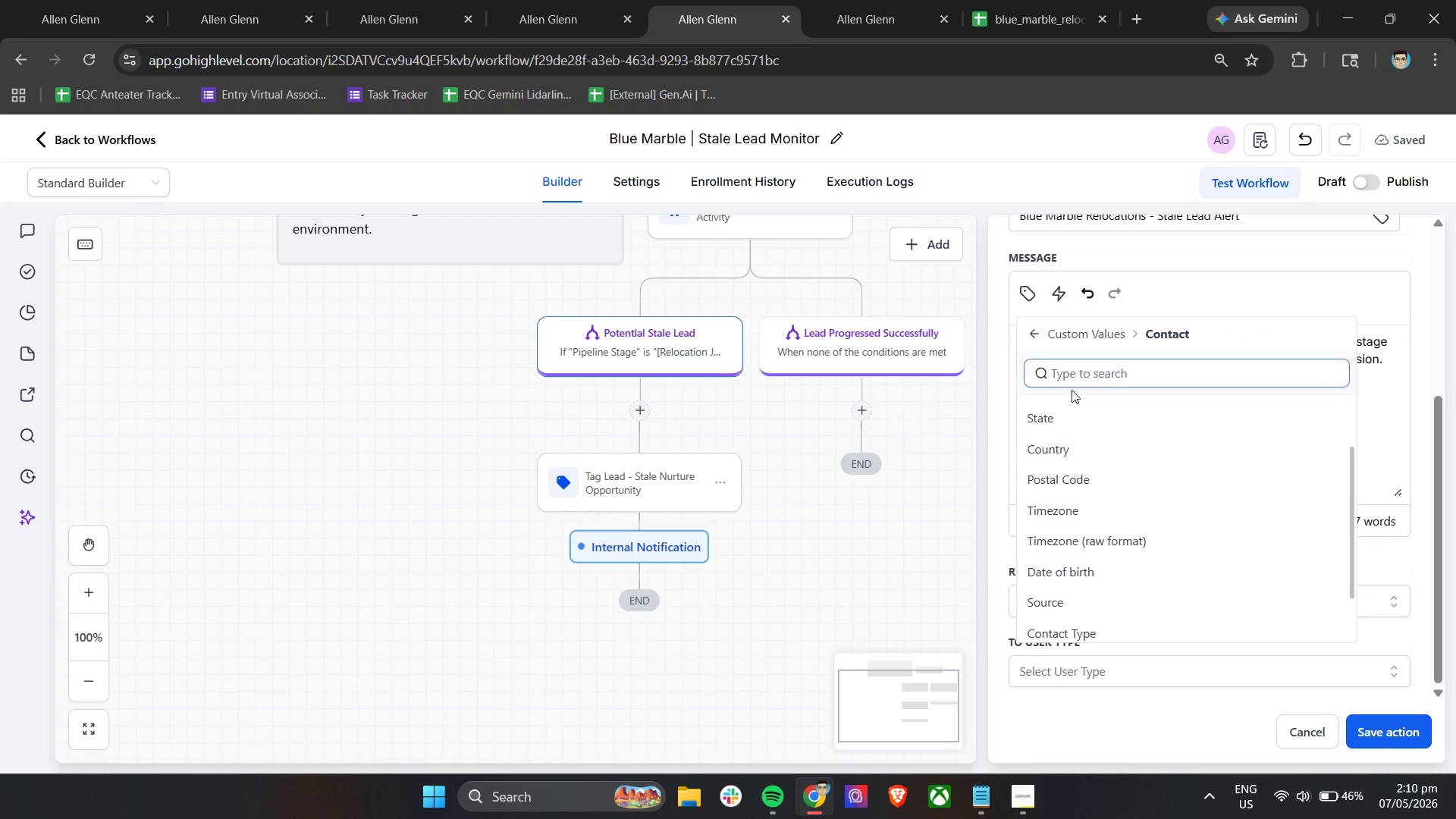 
scroll: coordinate [1105, 513], scroll_direction: down, amount: 4.0
 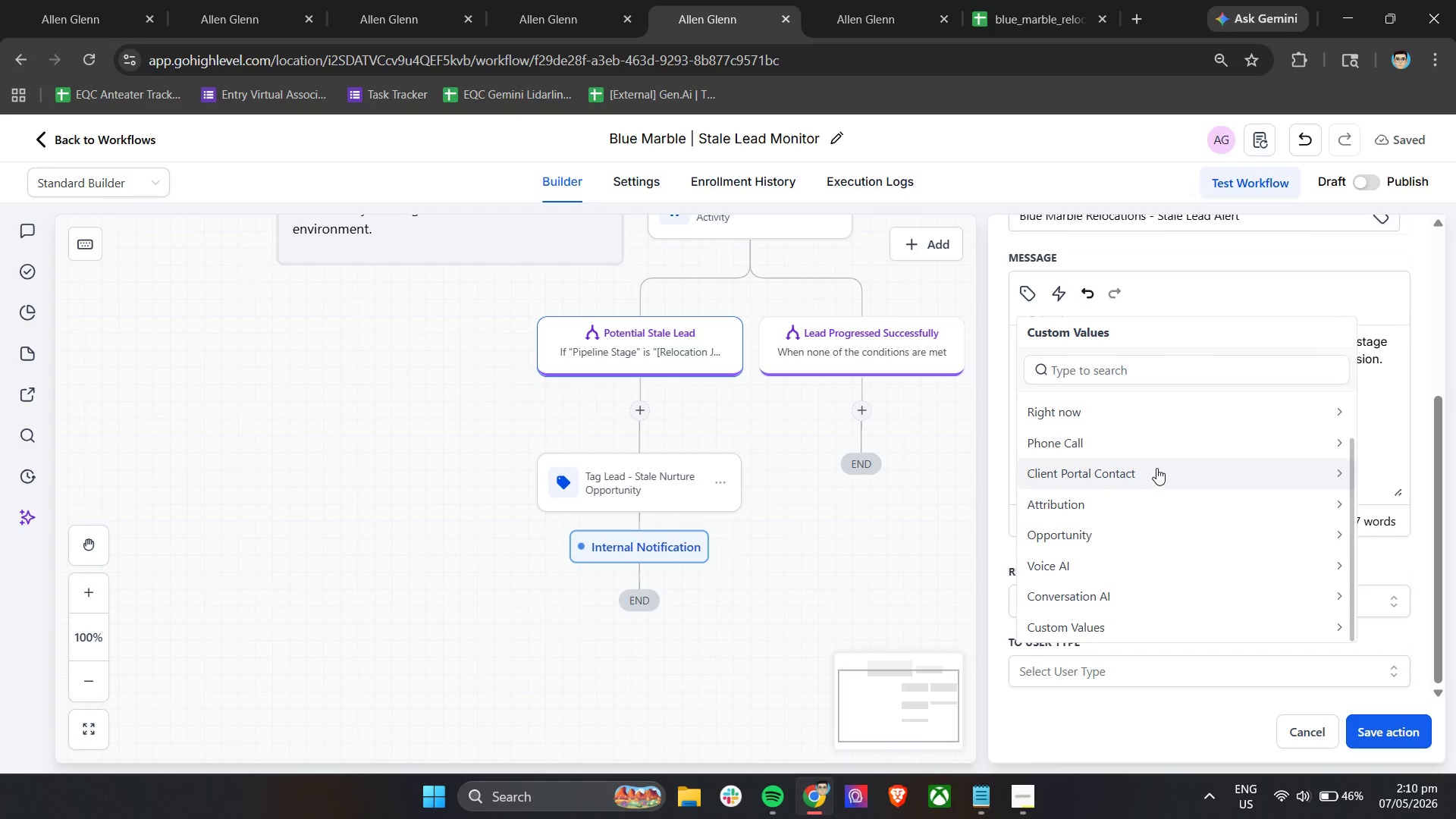 
left_click([1126, 533])
 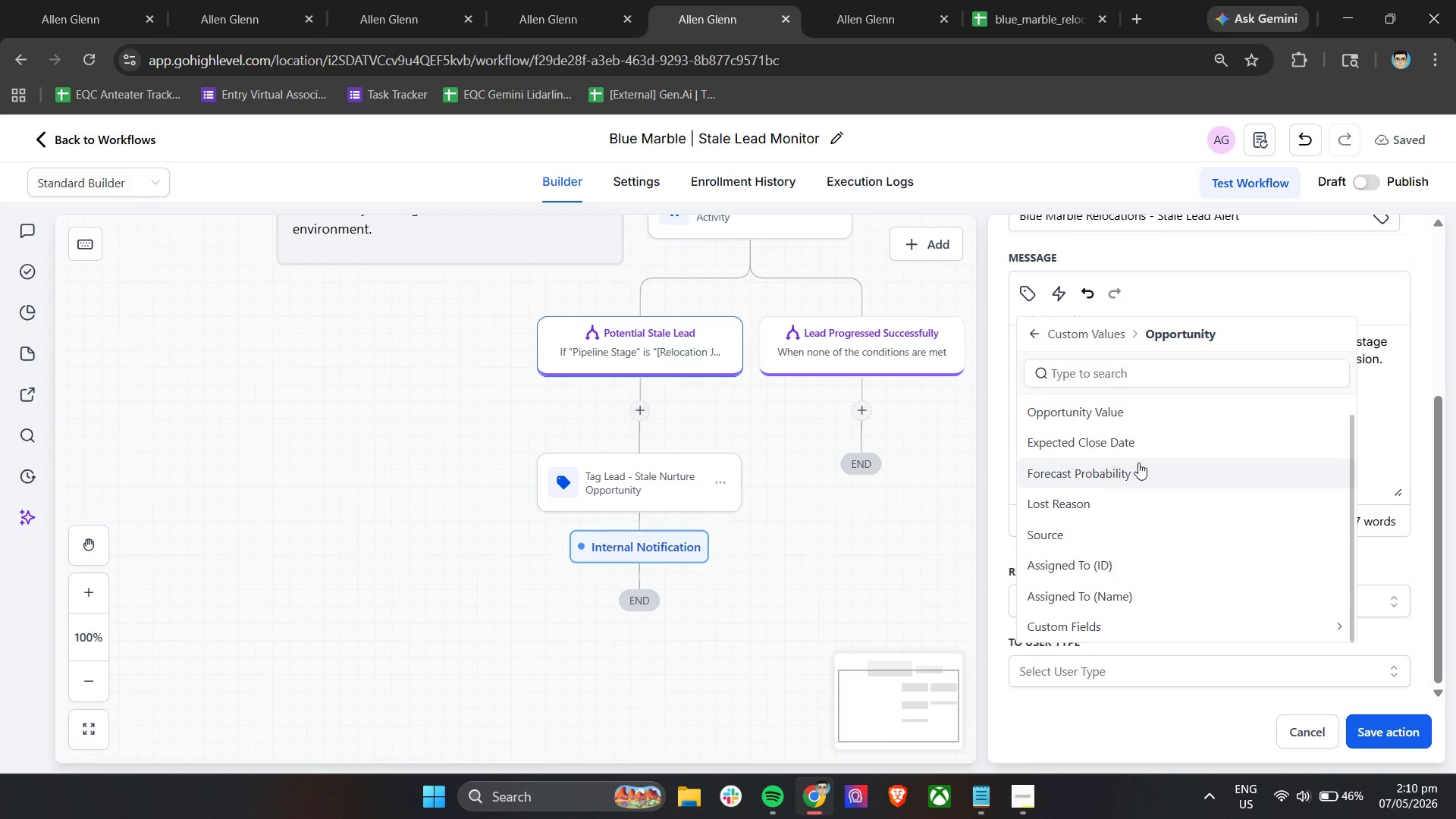 
scroll: coordinate [1138, 524], scroll_direction: down, amount: 3.0
 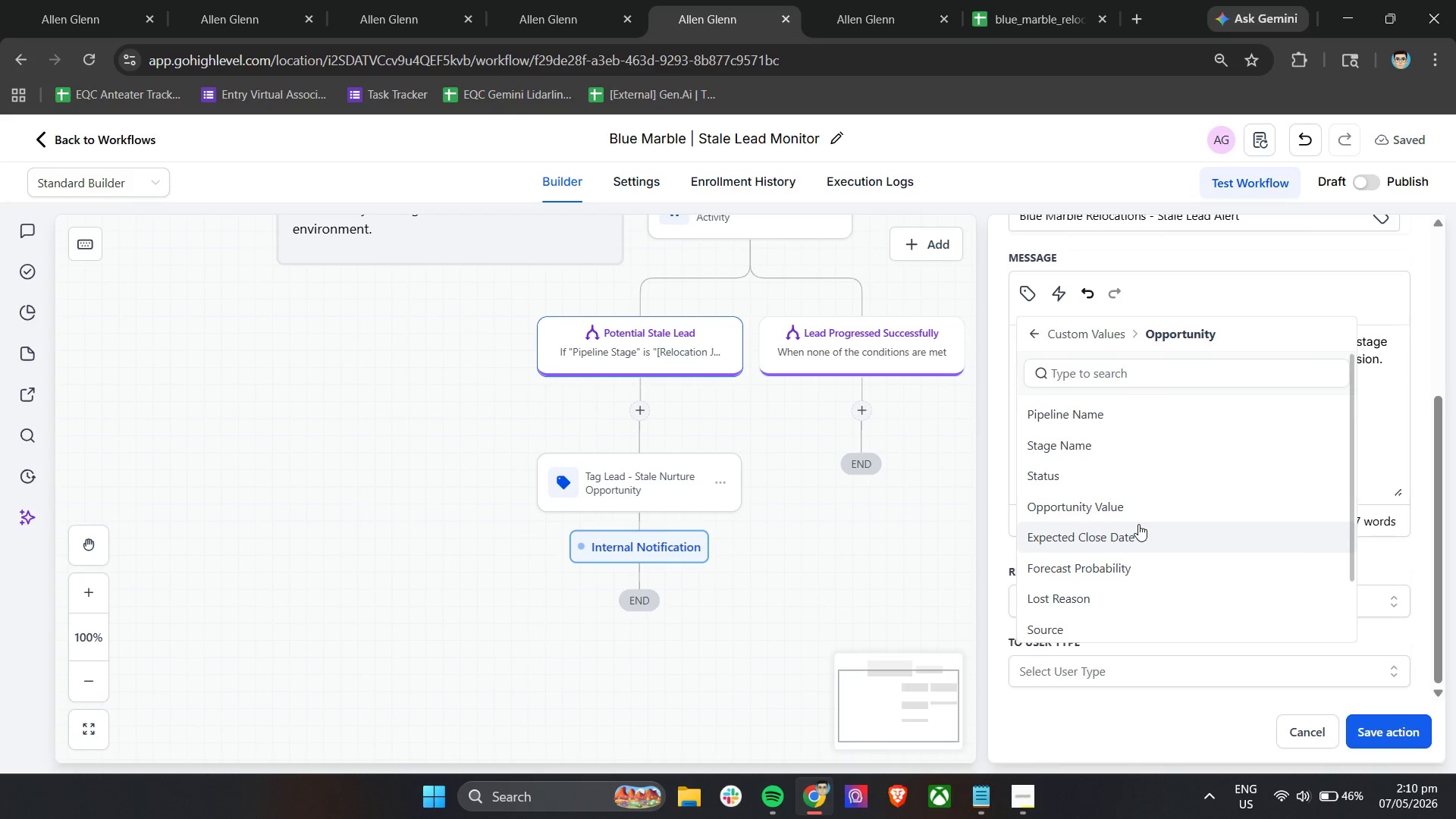 
scroll: coordinate [1138, 524], scroll_direction: up, amount: 1.0
 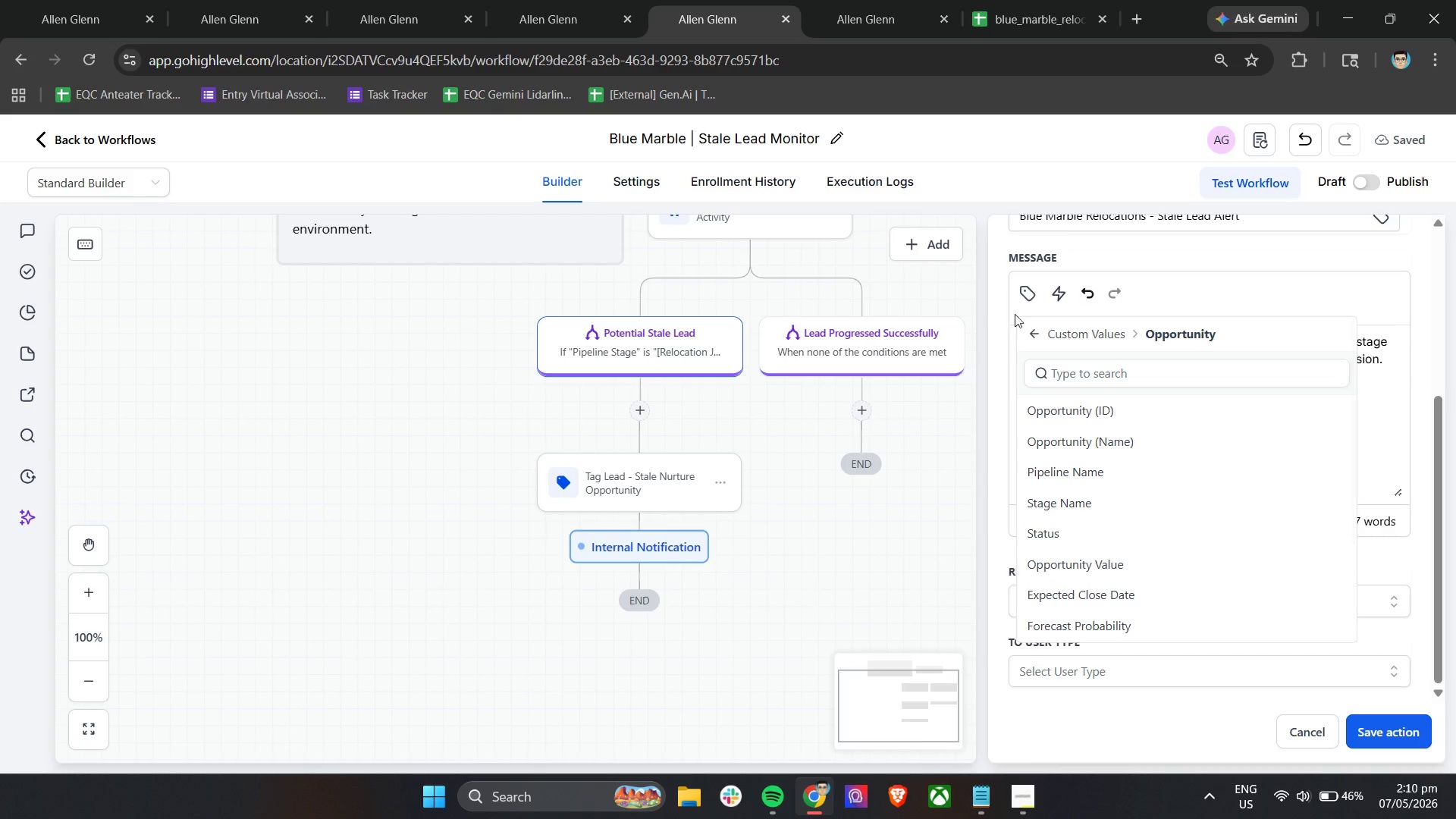 
left_click([1033, 330])
 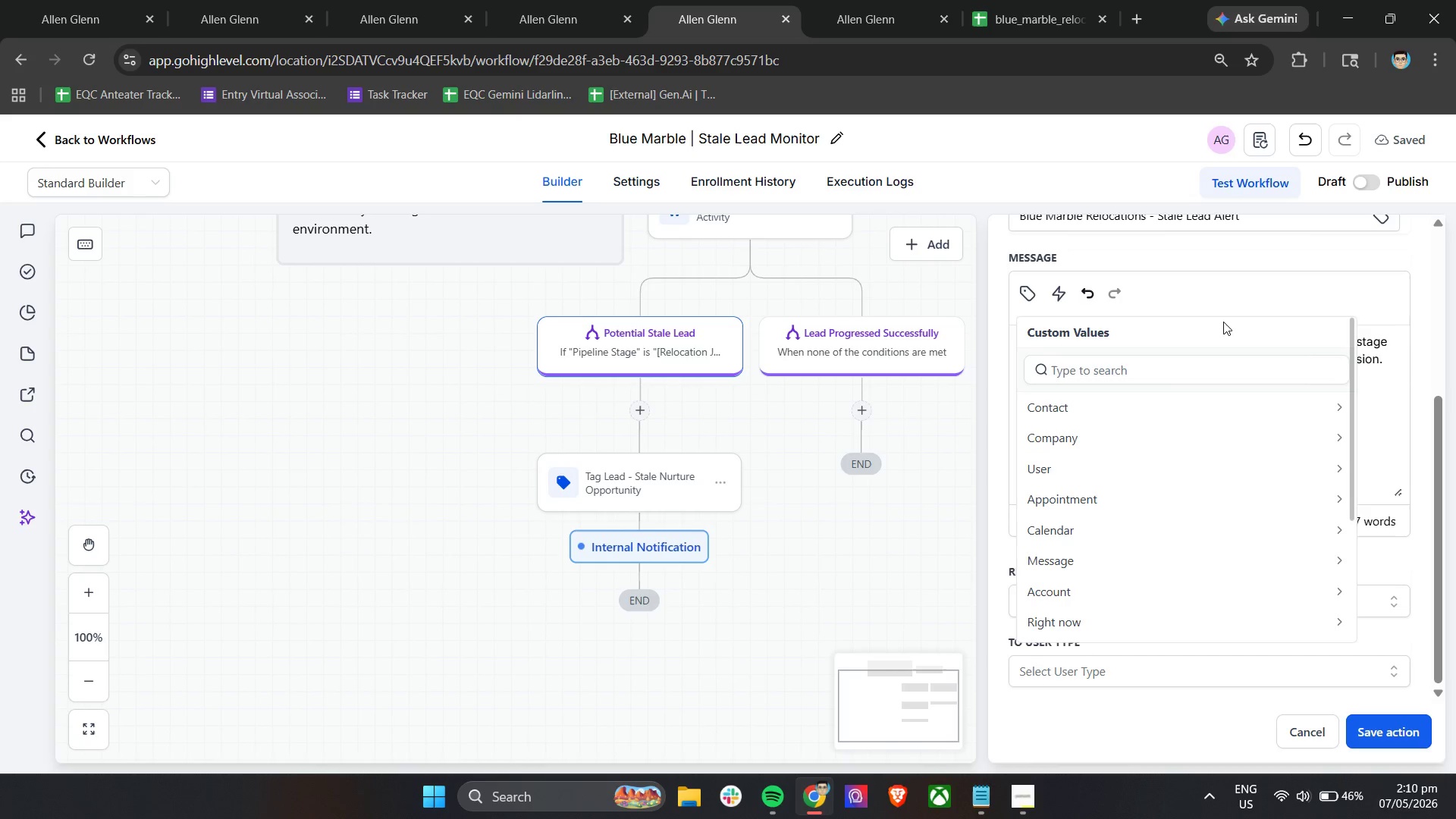 
left_click([1213, 290])
 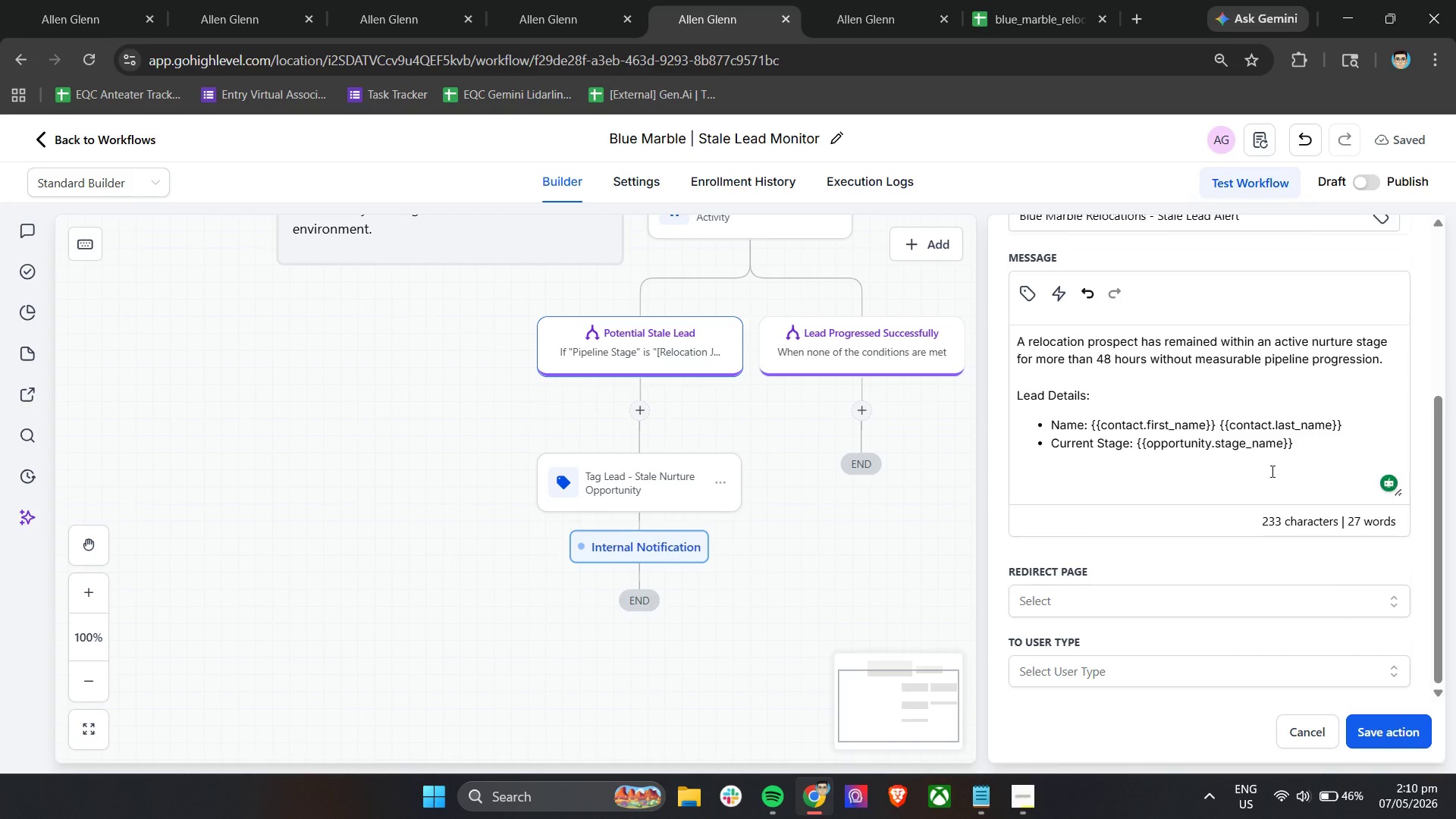 
left_click([1315, 442])
 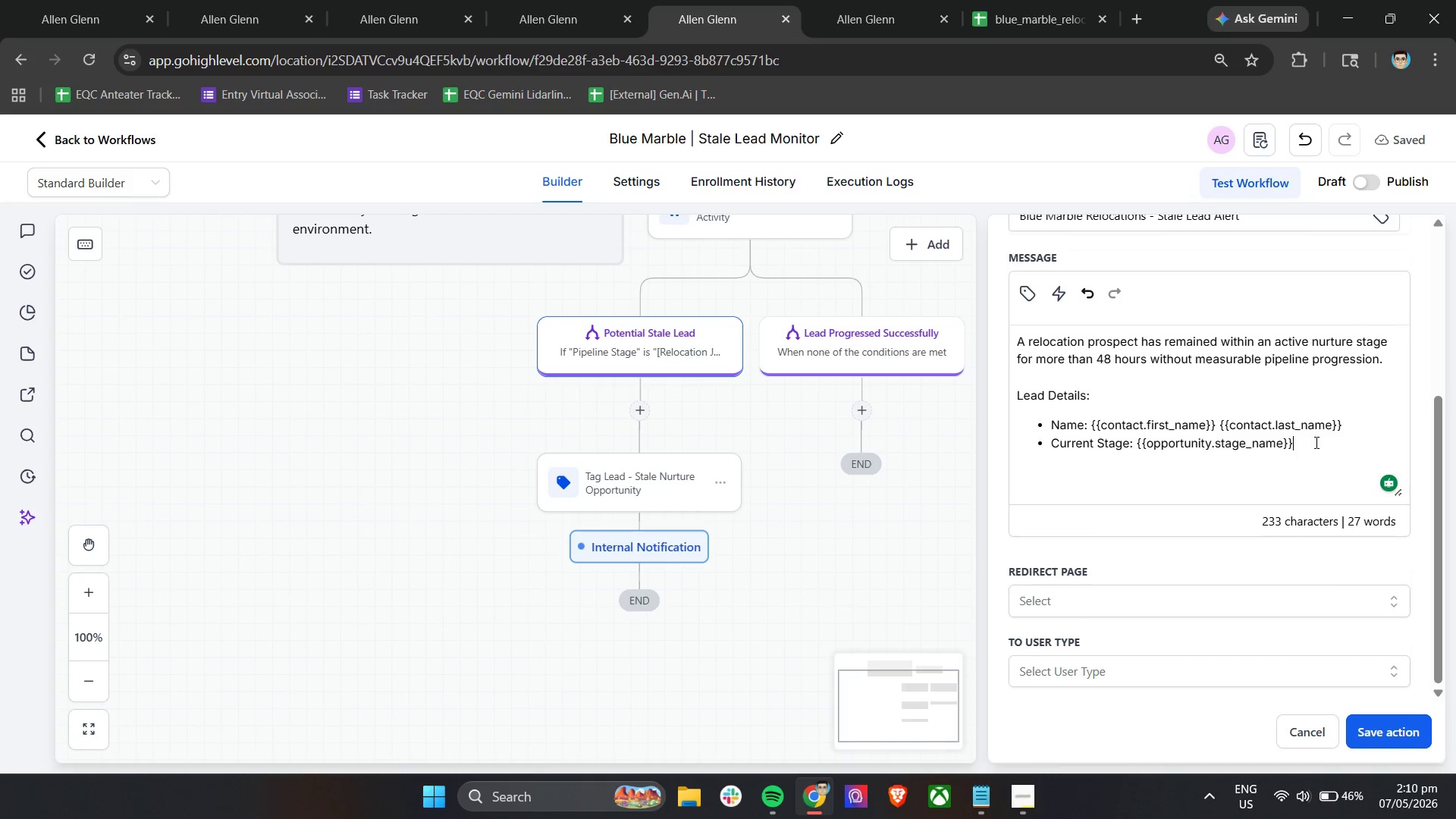 
key(Enter)
 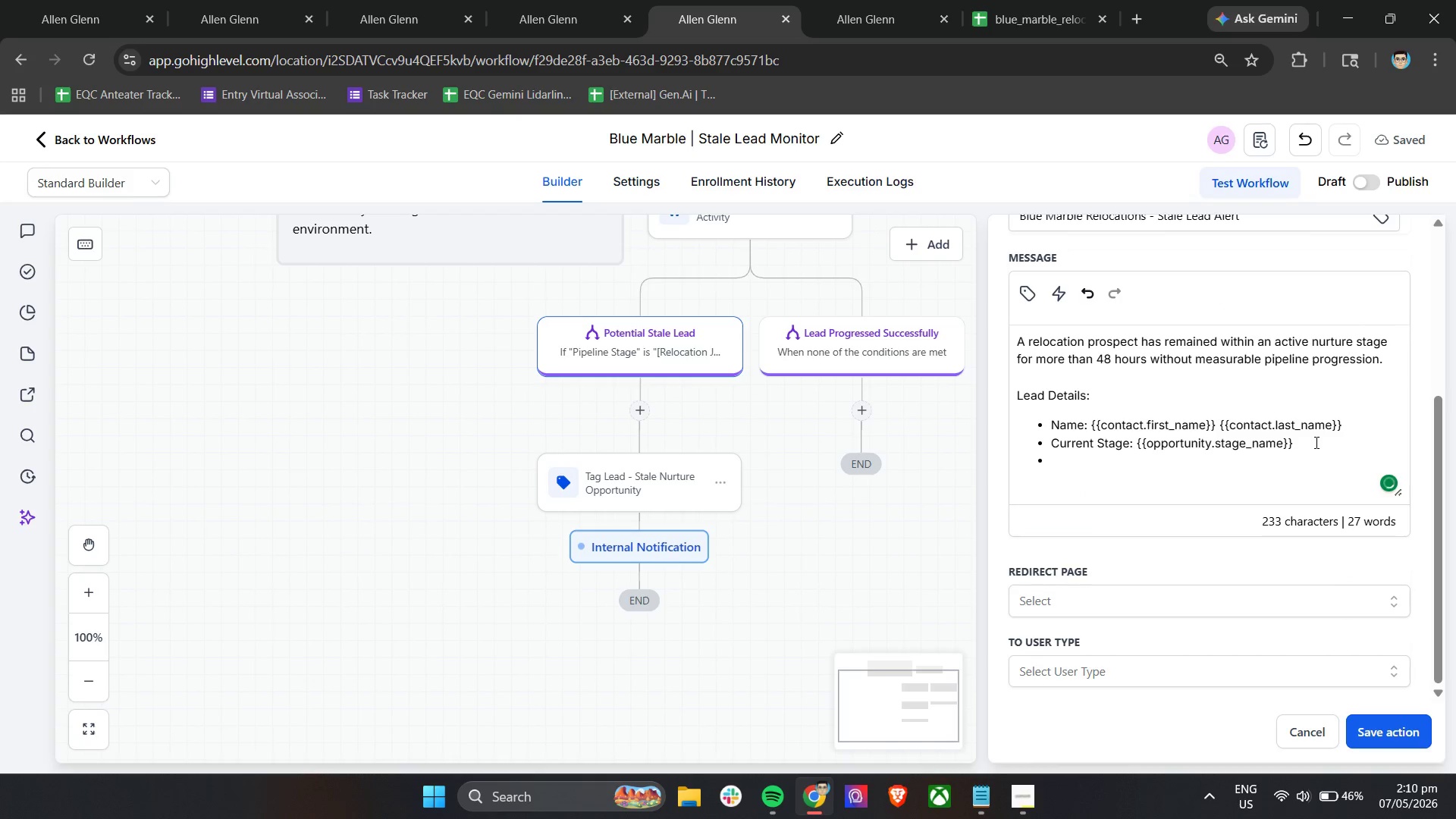 
type(Move Type: )
 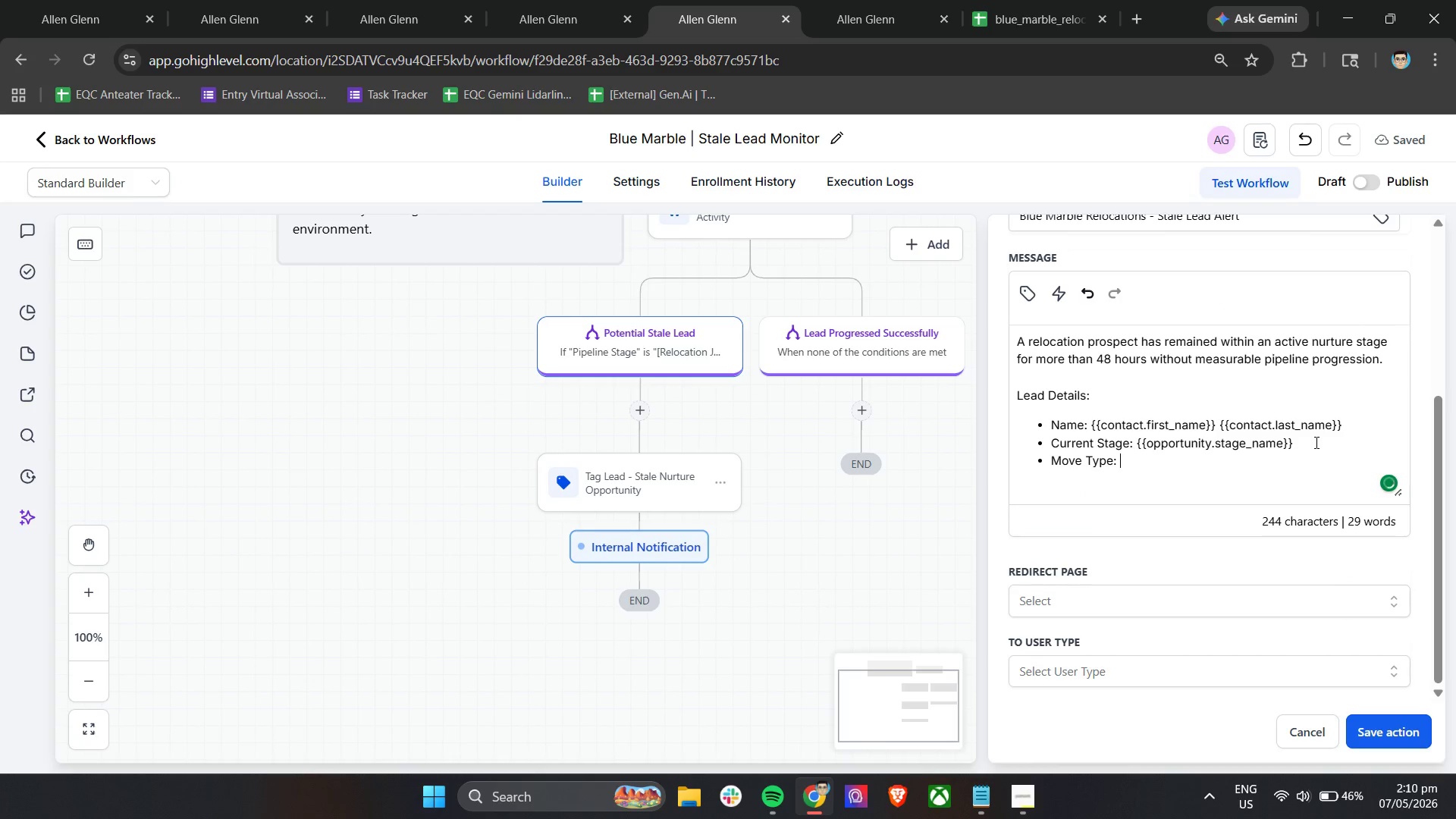 
left_click([1122, 372])
 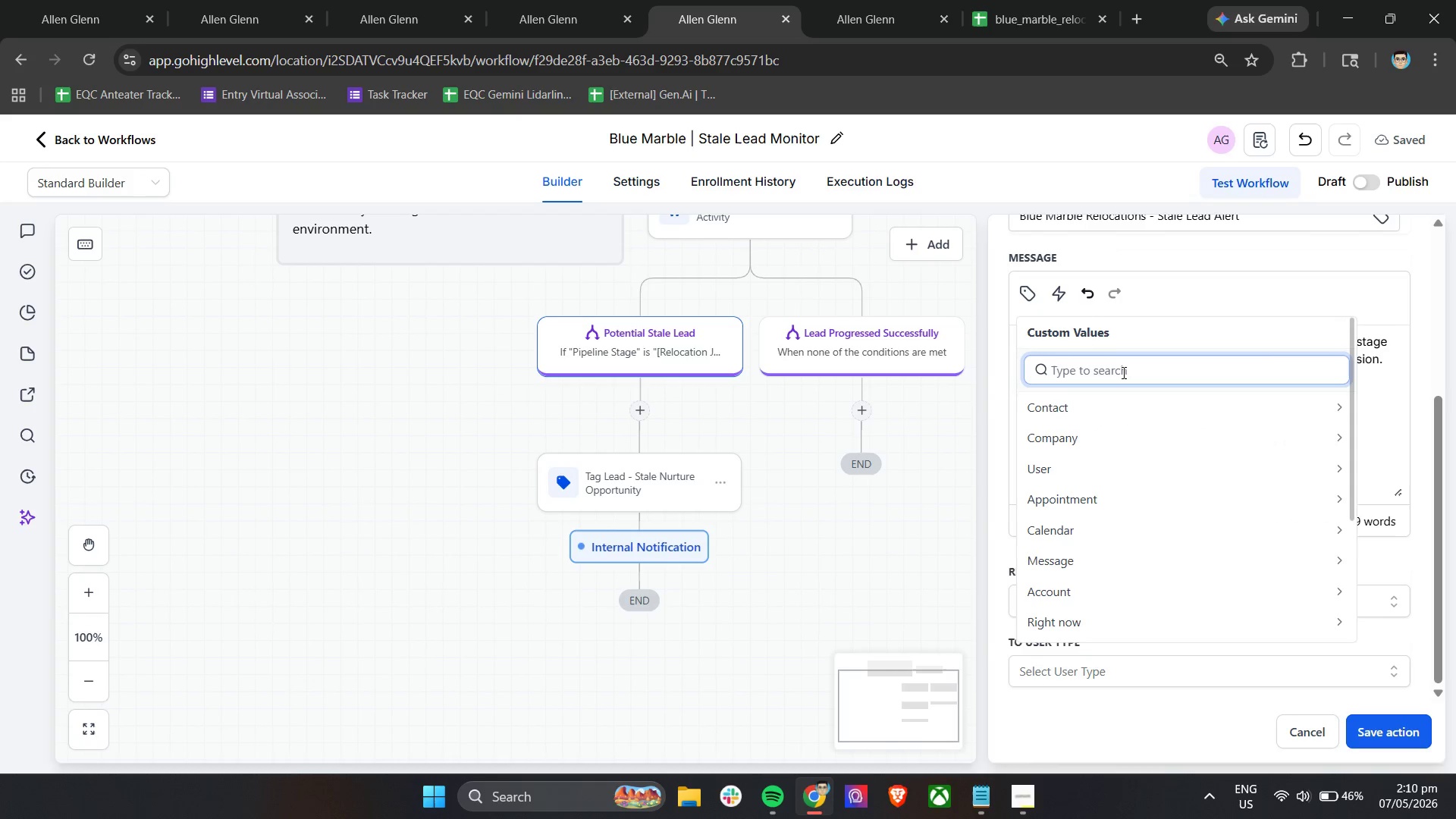 
type(movee)
 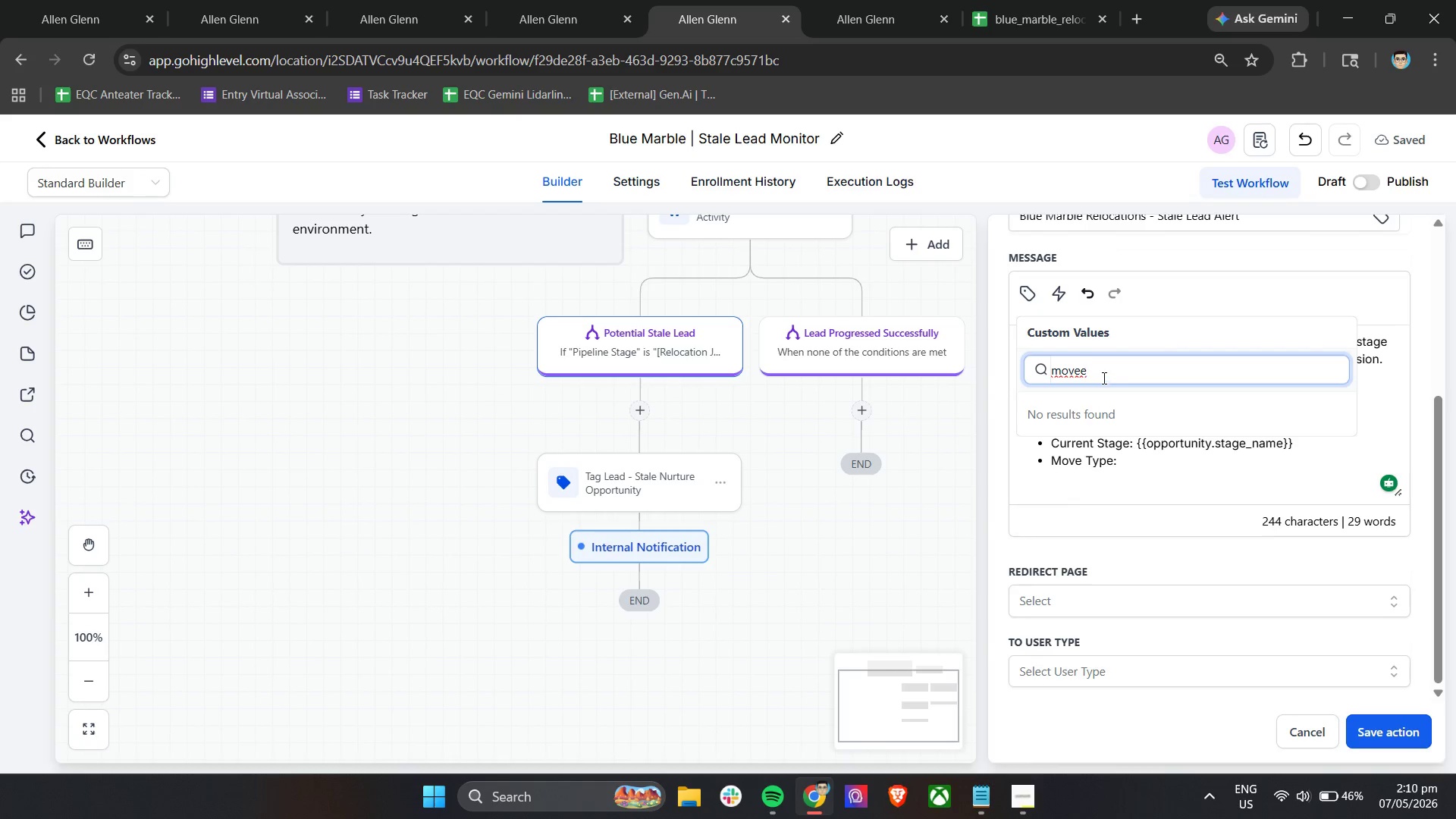 
key(Backspace)
 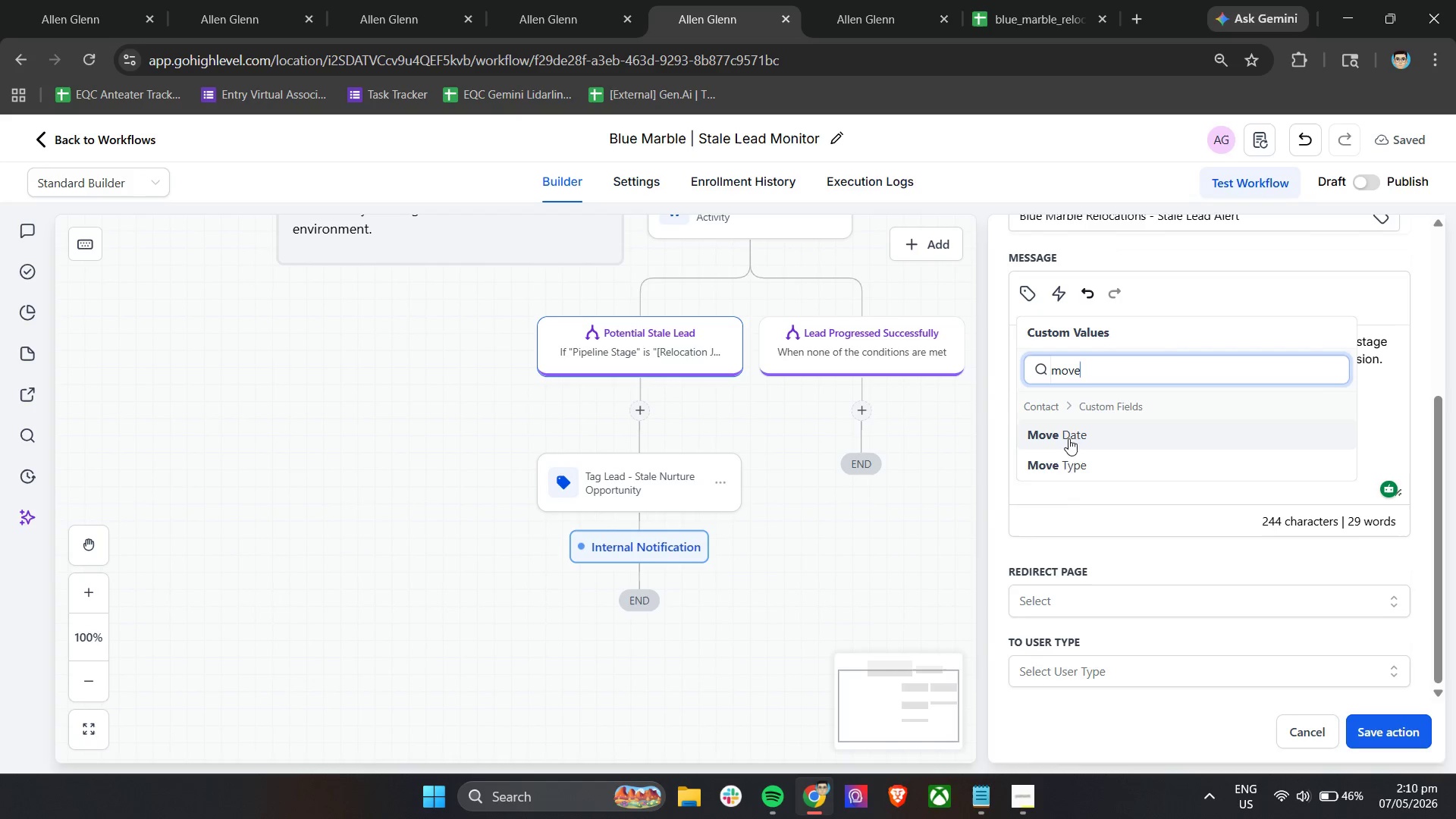 
left_click([1063, 458])
 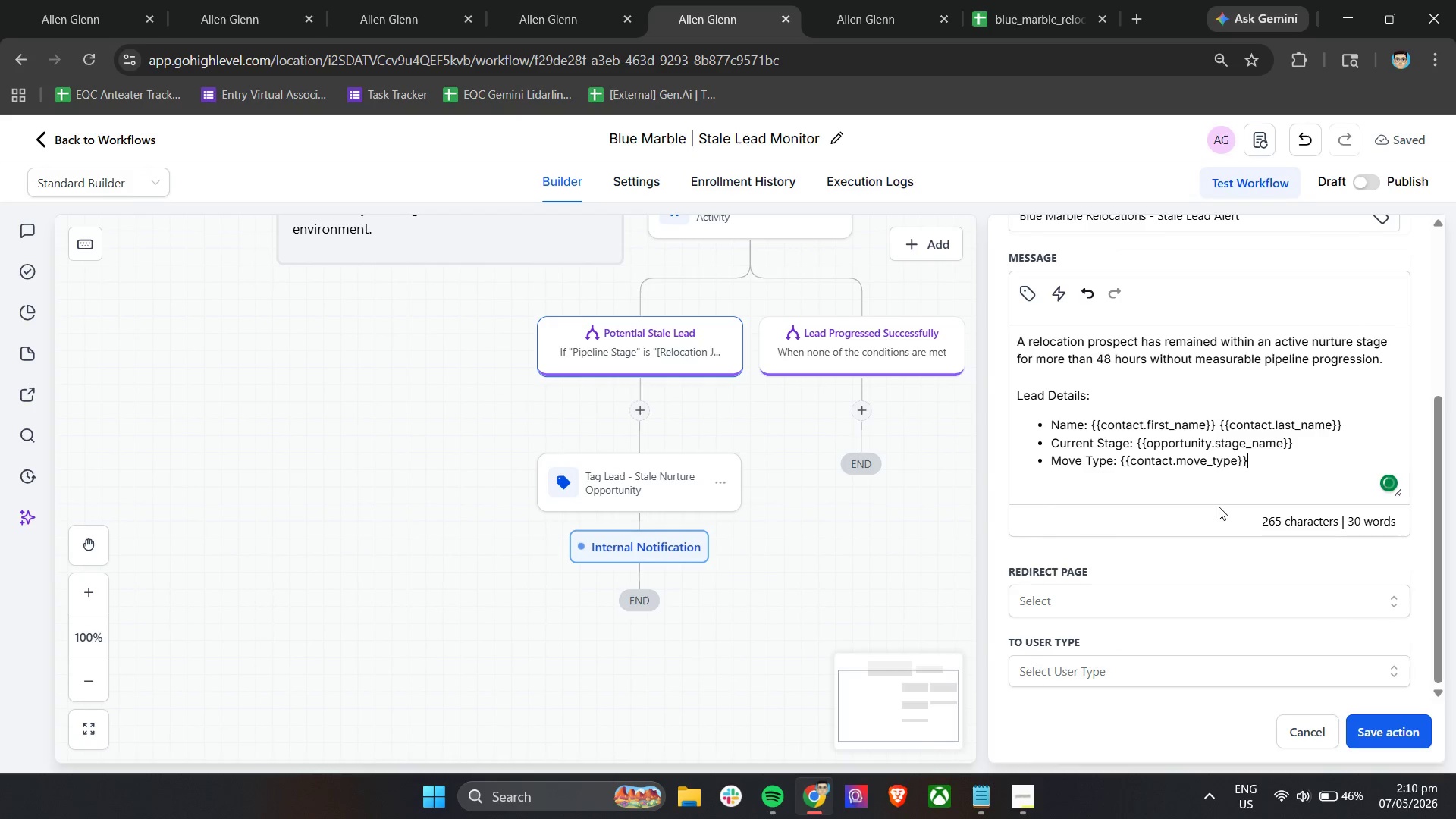 
key(Enter)
 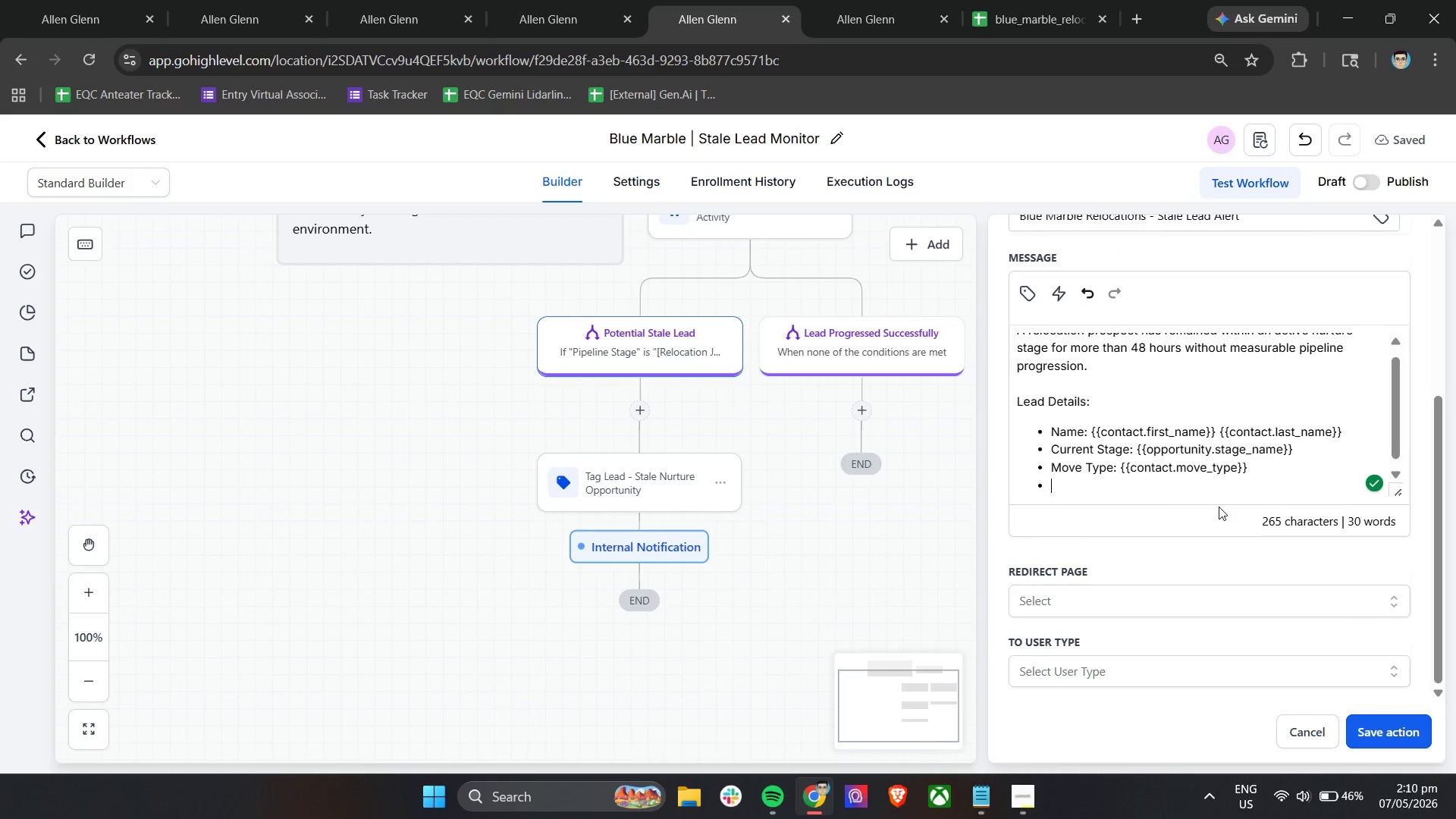 
key(Enter)
 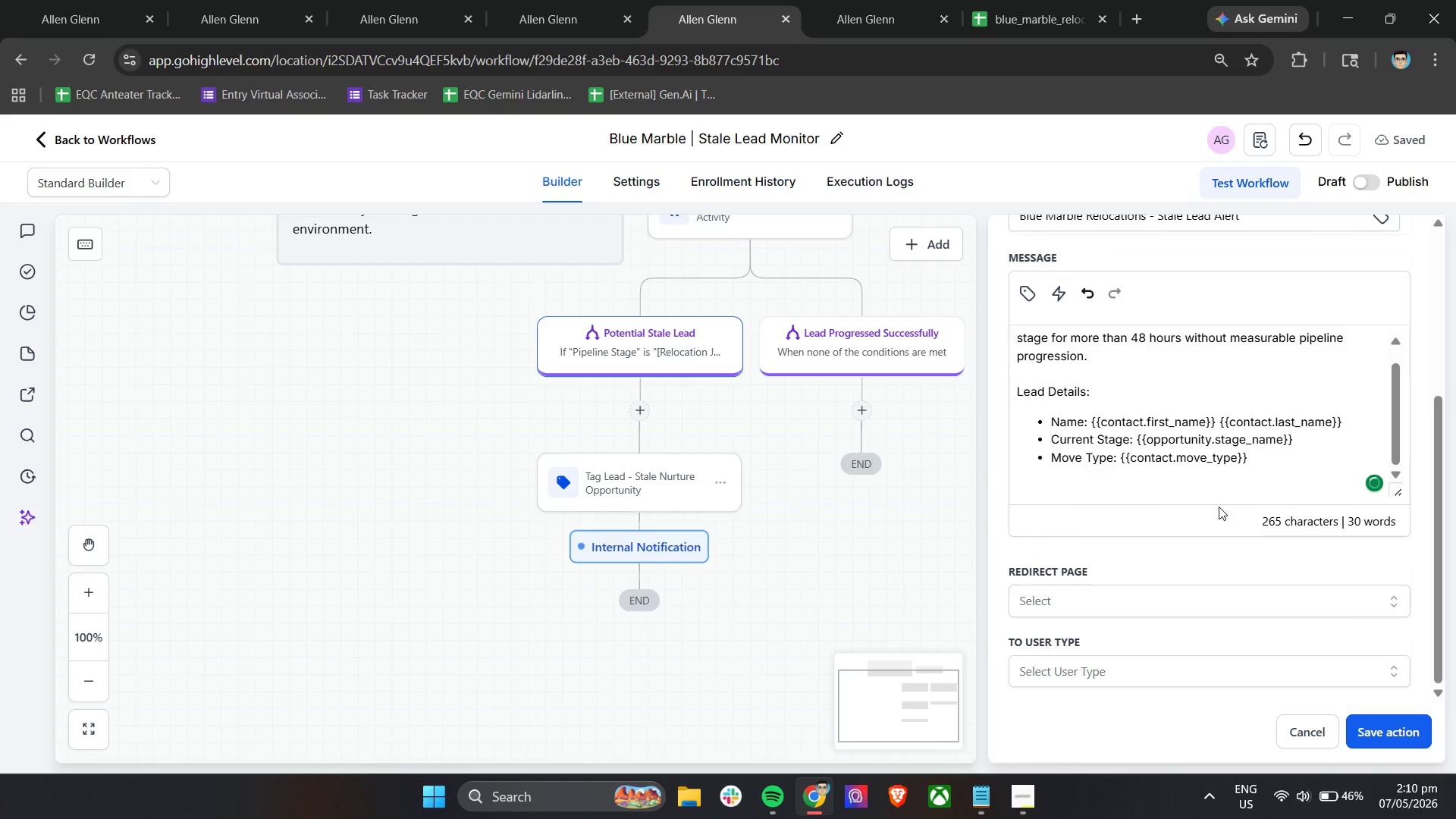 
type(Recommended Action:)
 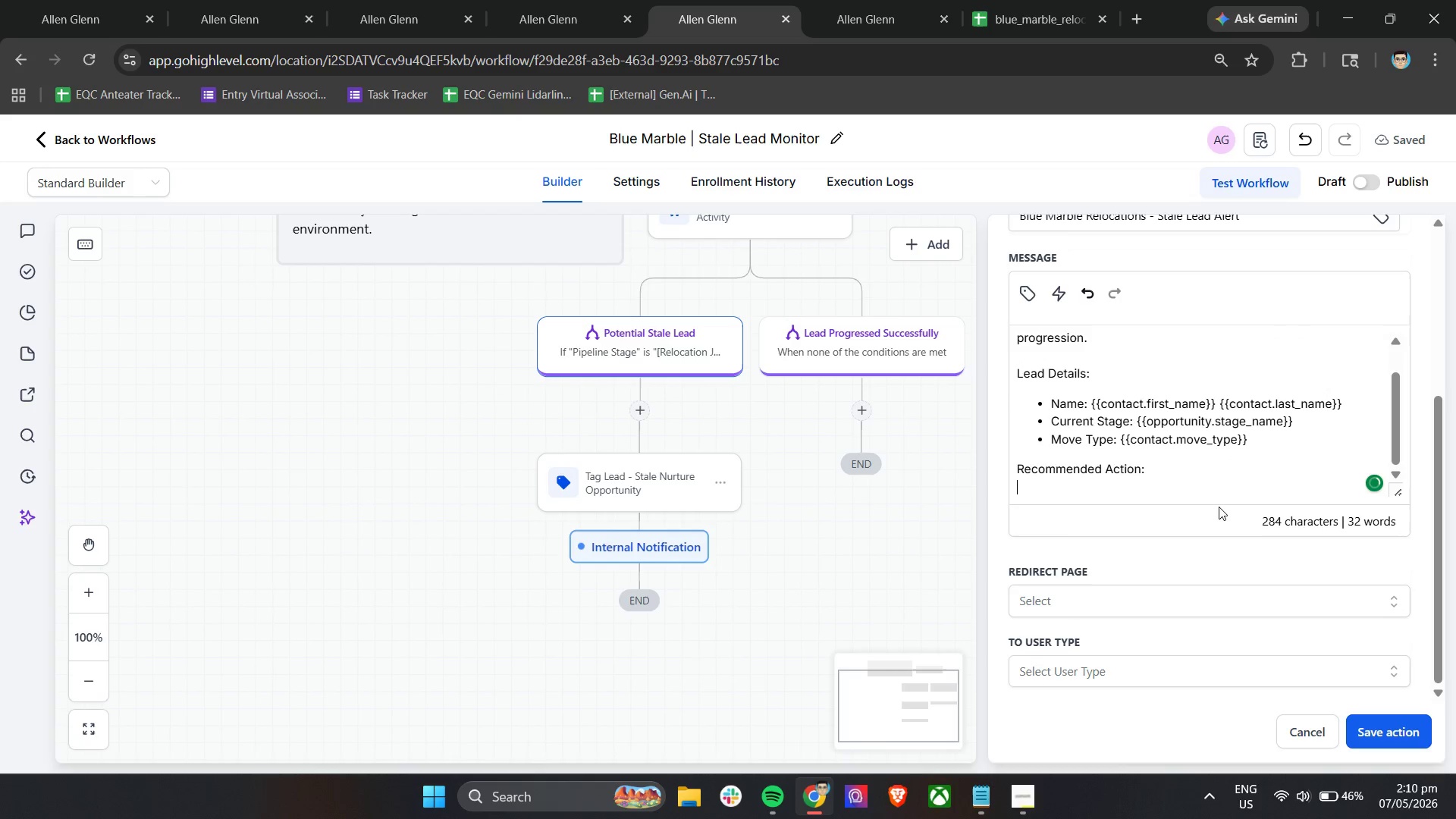 
 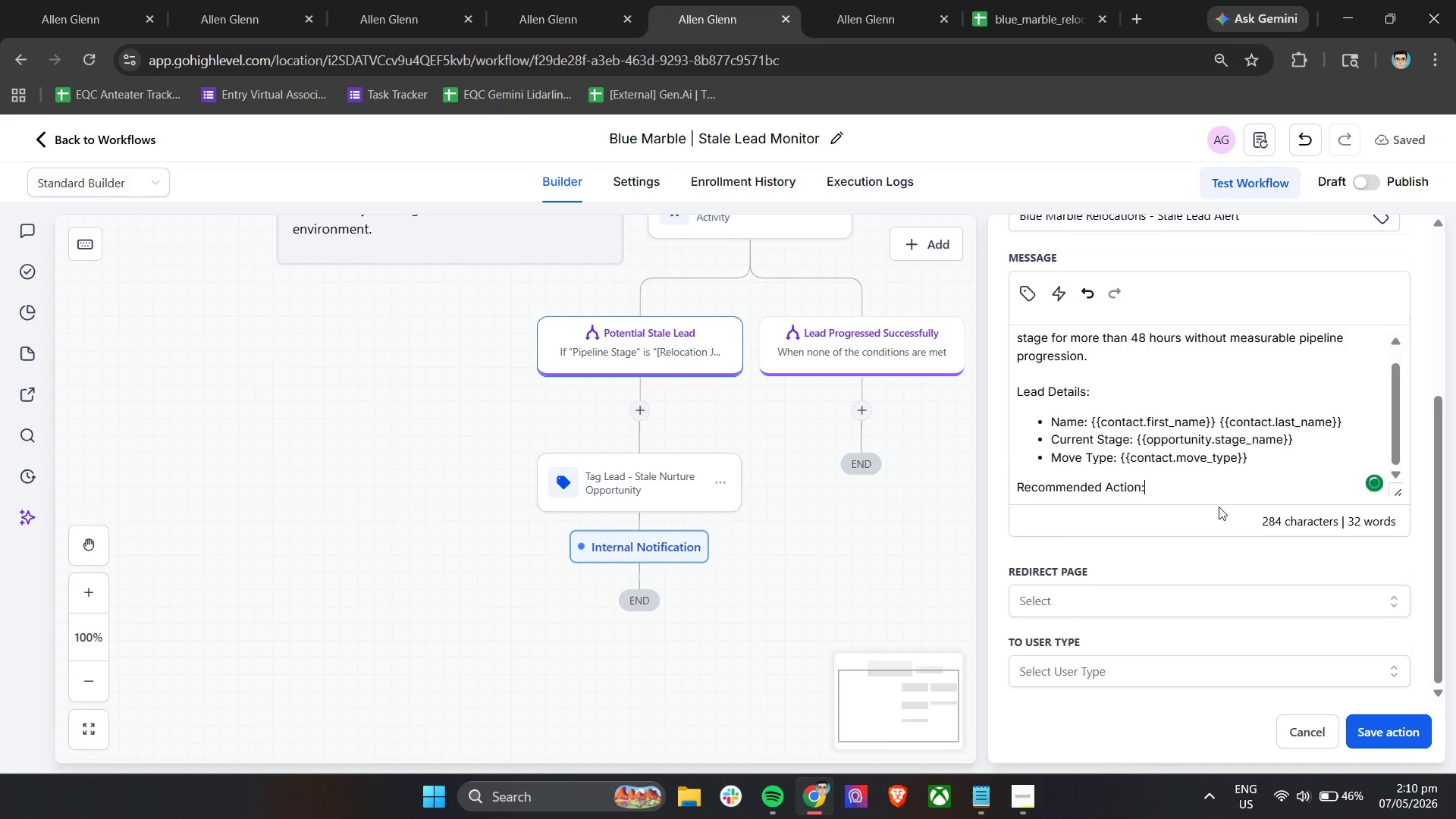 
key(Enter)
 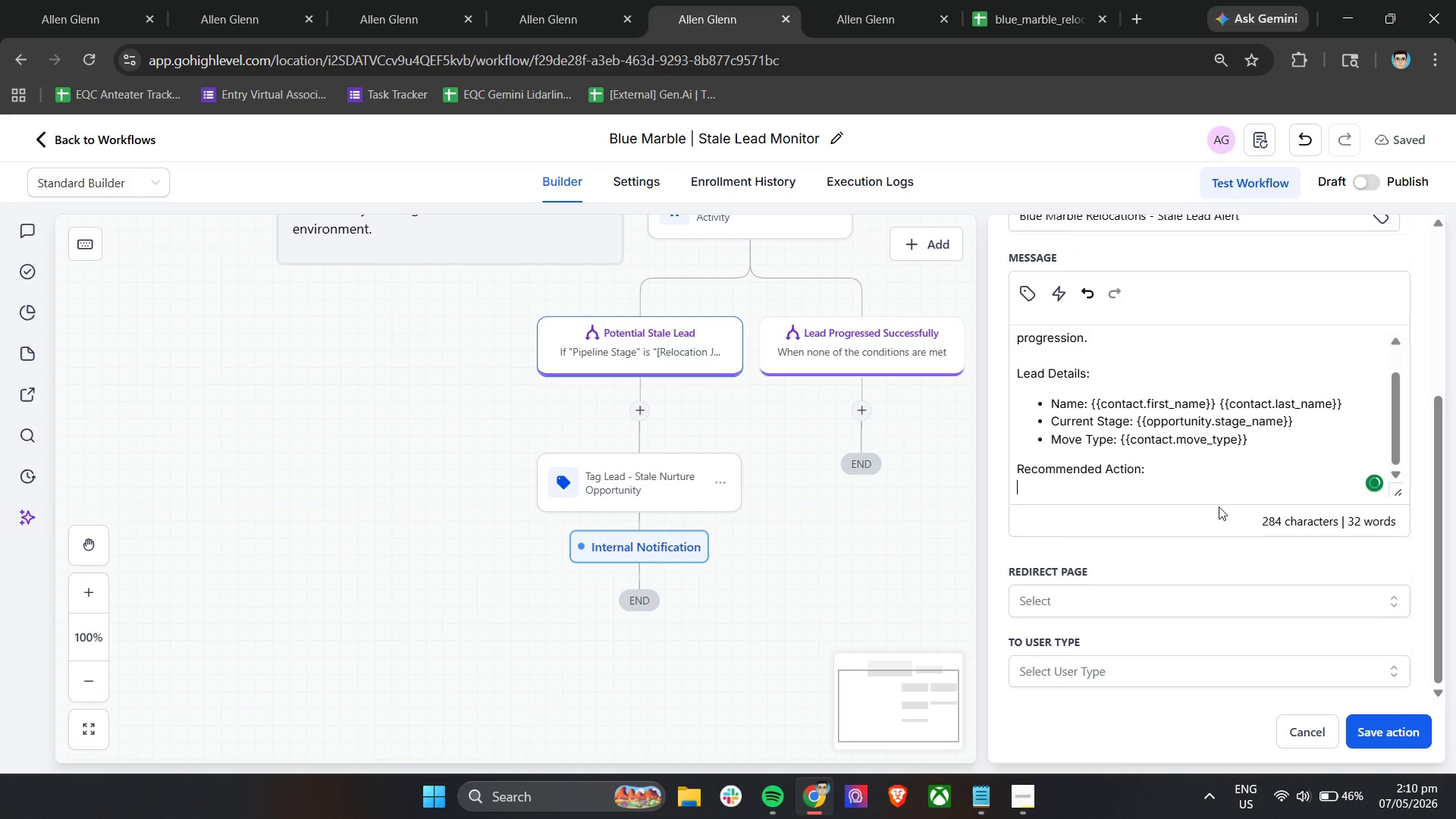 
key(Enter)
 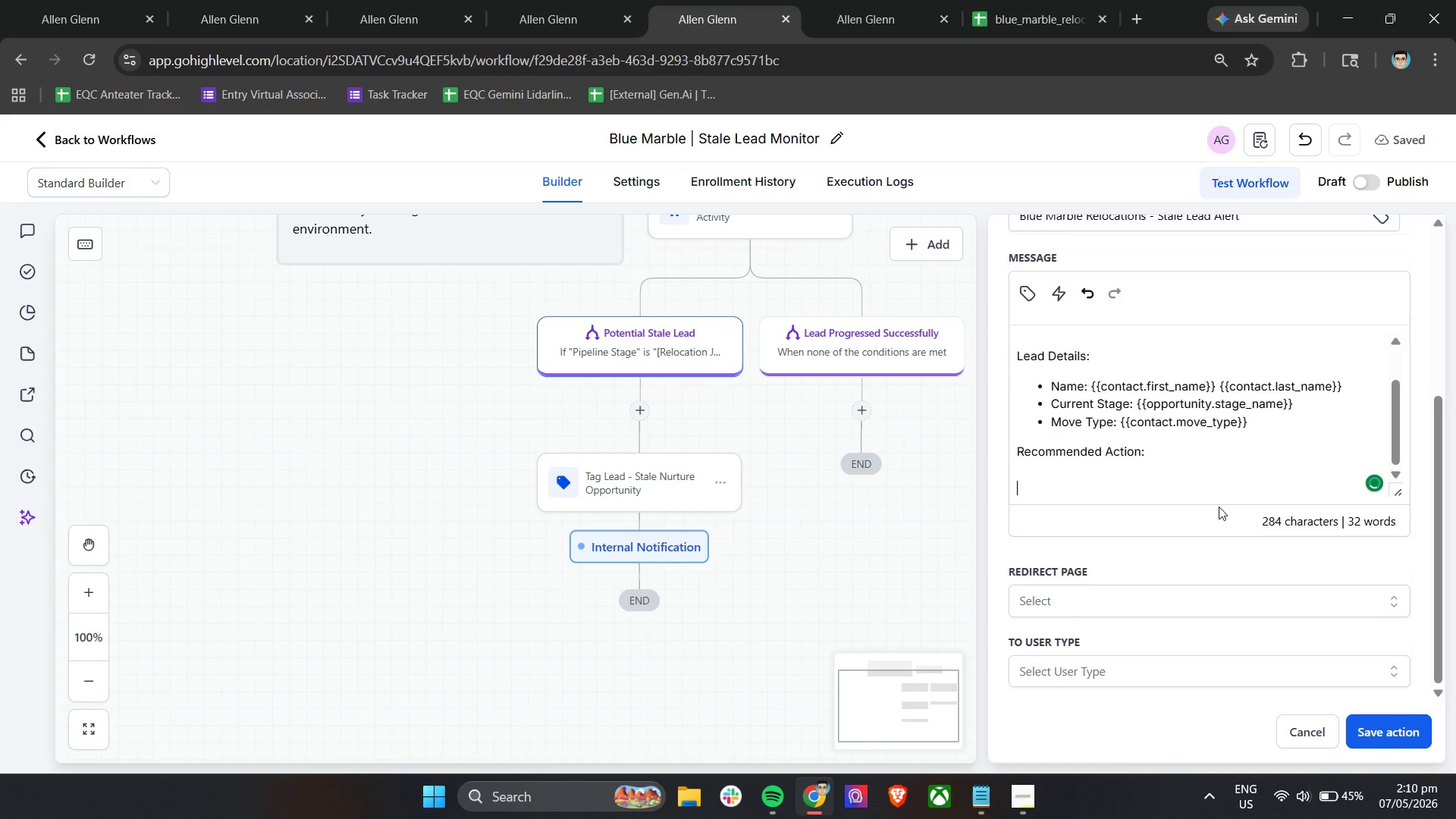 
key(Backspace)
type(A)
key(Backspace)
type(Review recent outreach activity, confirm engagement status, and determine wheter)
key(Backspace)
key(Backspace)
type(her additional follow-up or ales coordination is required.)
 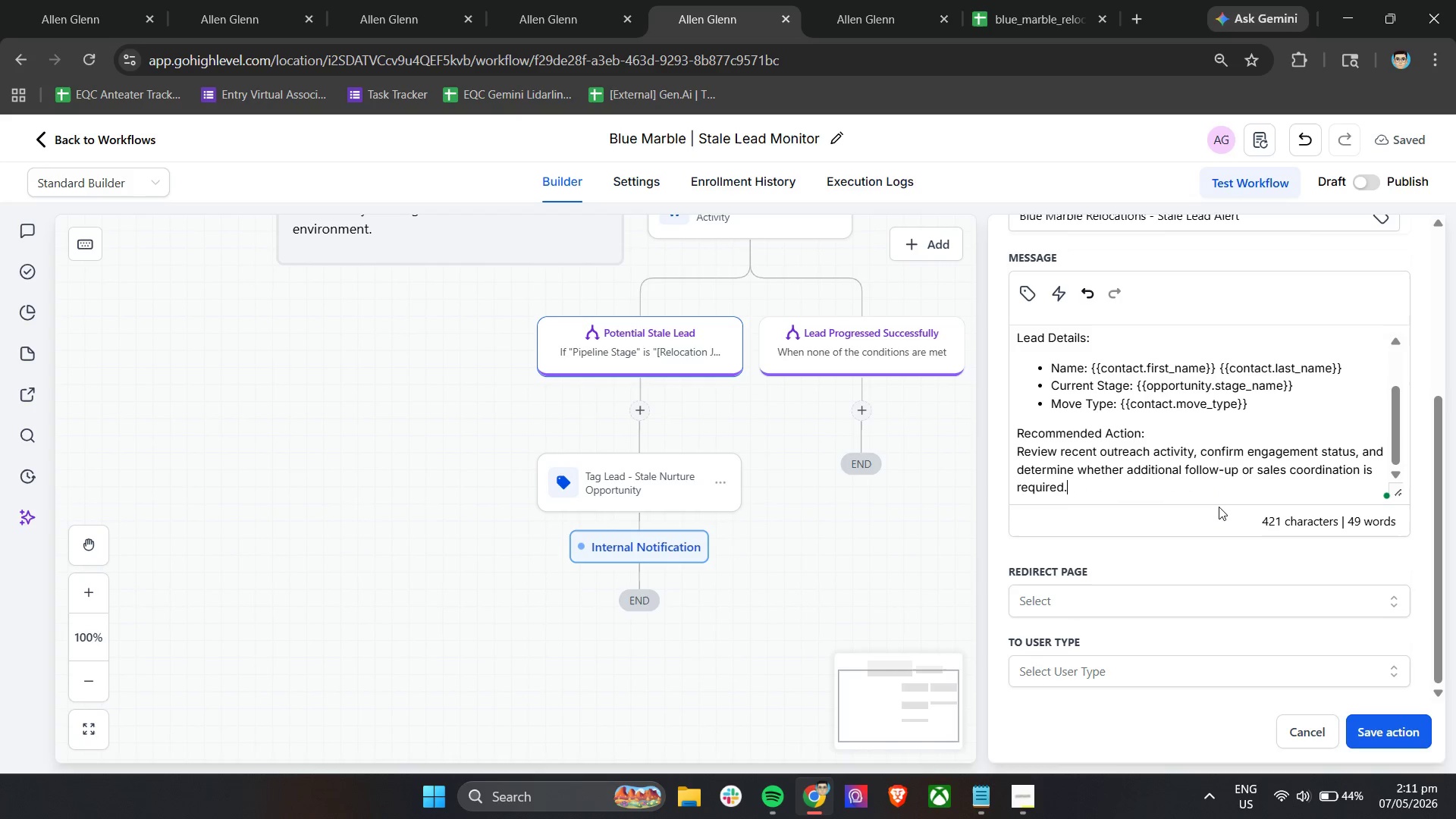 
scroll: coordinate [1105, 613], scroll_direction: down, amount: 1.0